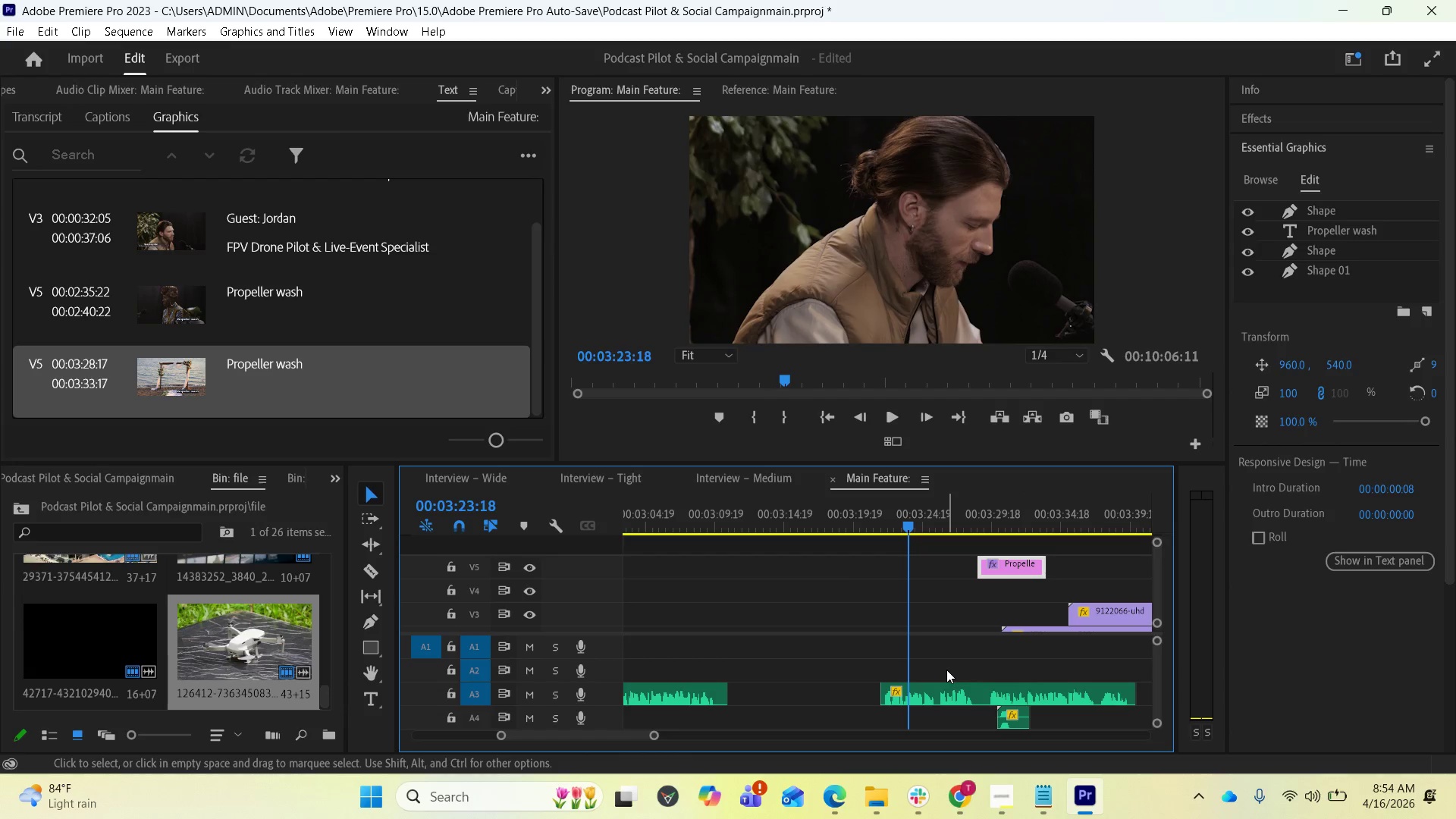 
key(Equal)
 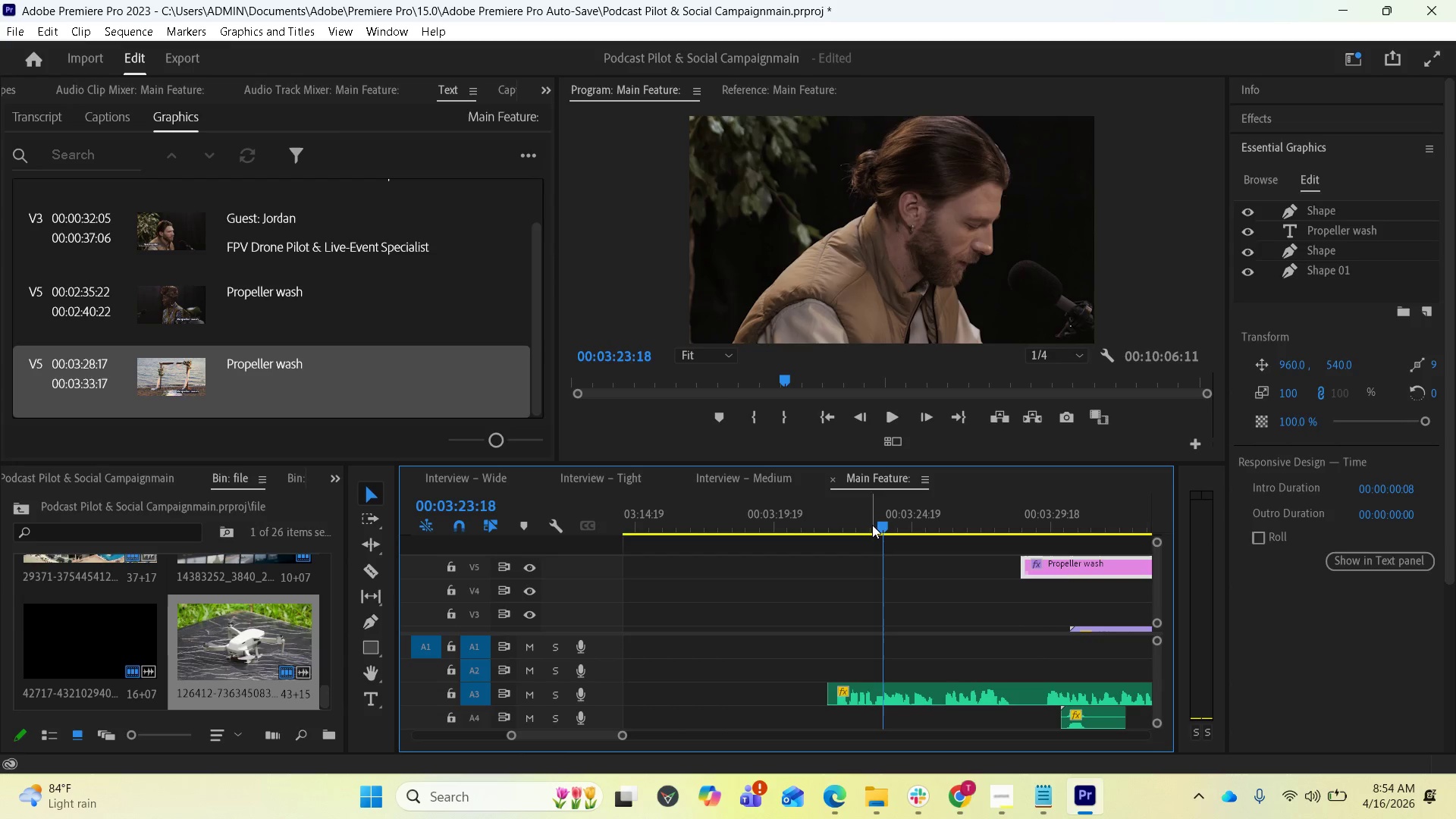 
left_click_drag(start_coordinate=[880, 528], to_coordinate=[871, 528])
 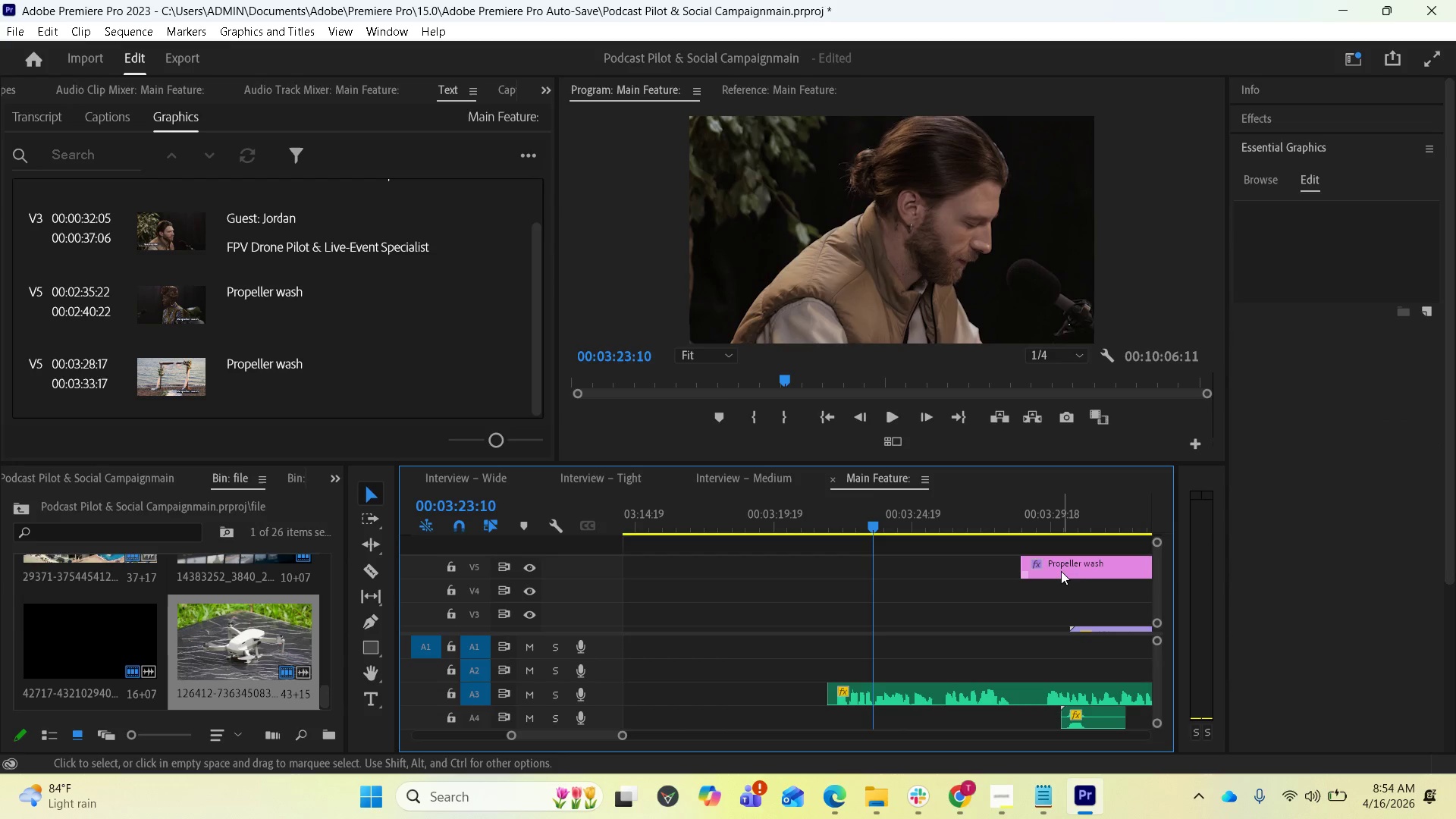 
left_click_drag(start_coordinate=[1067, 567], to_coordinate=[916, 576])
 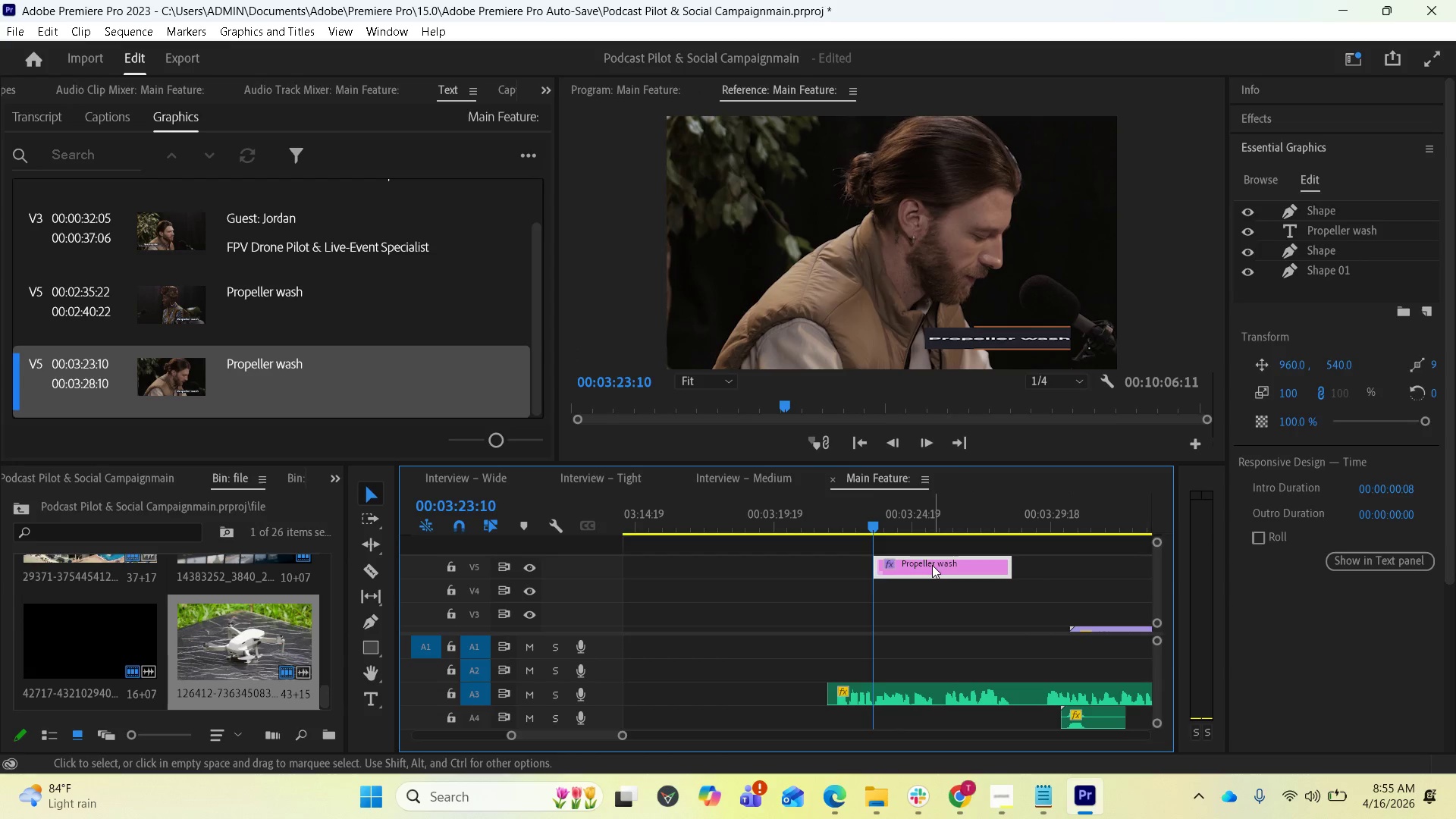 
wait(5.23)
 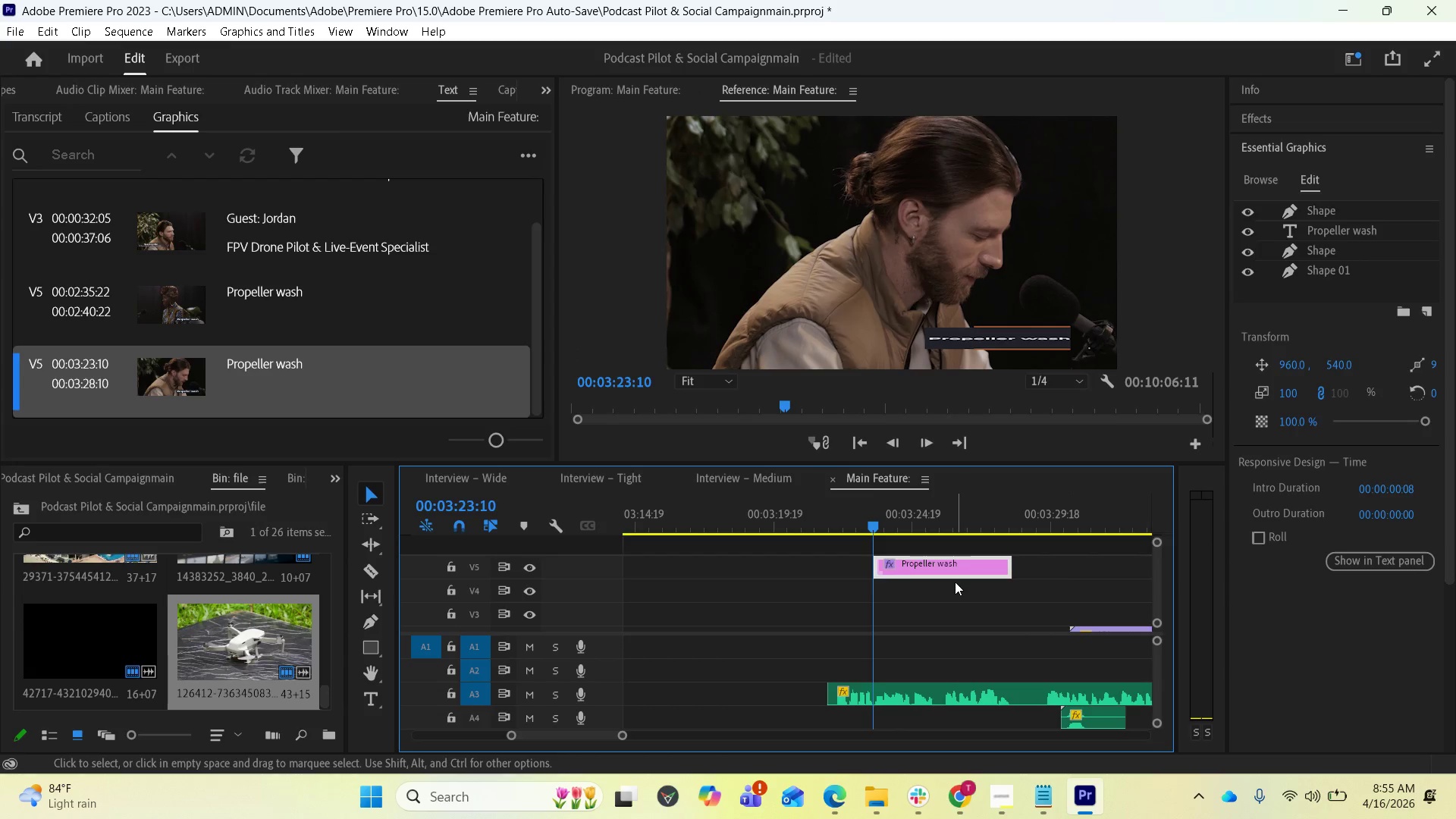 
left_click_drag(start_coordinate=[867, 522], to_coordinate=[879, 526])
 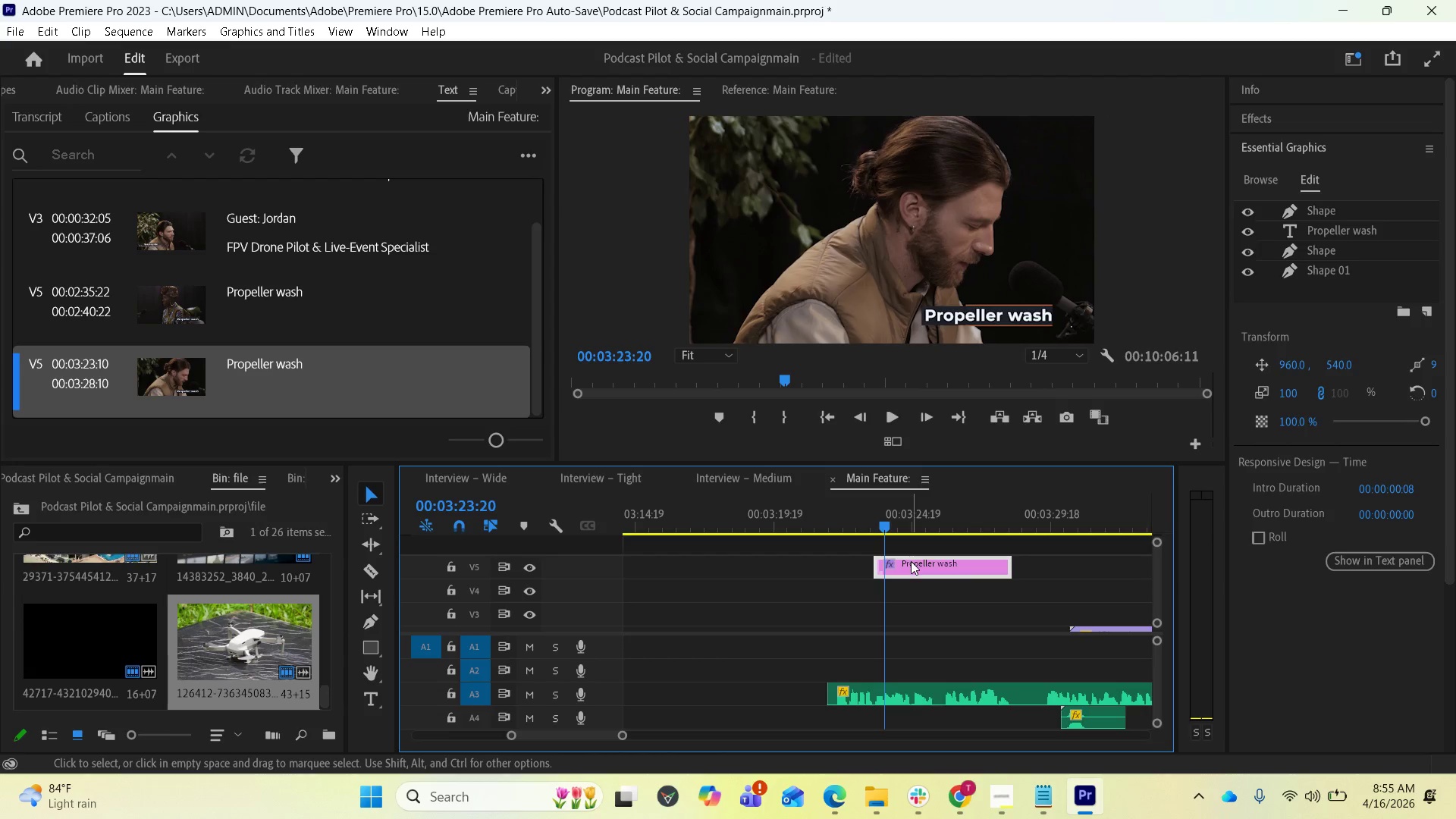 
double_click([911, 561])
 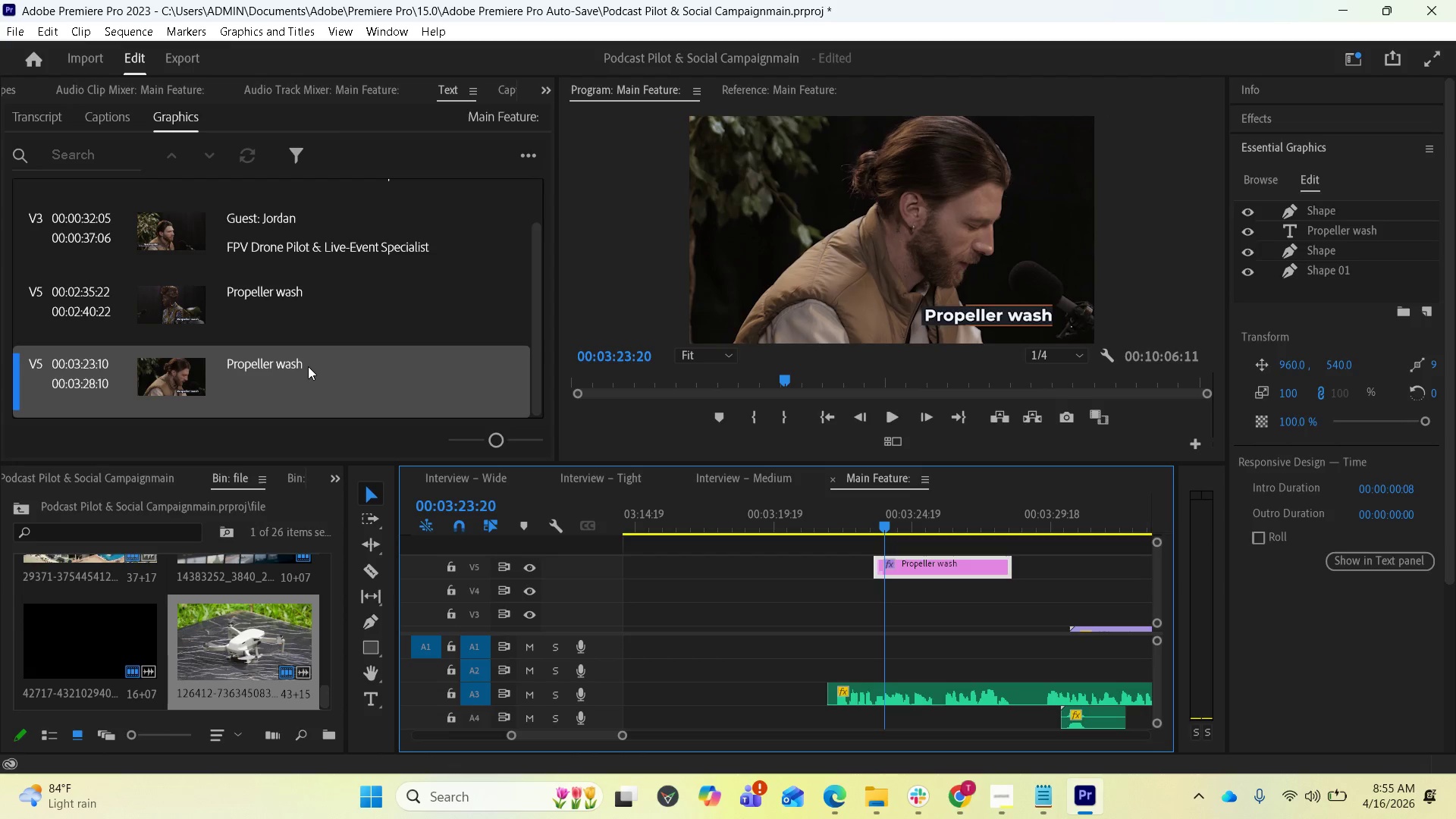 
double_click([308, 366])
 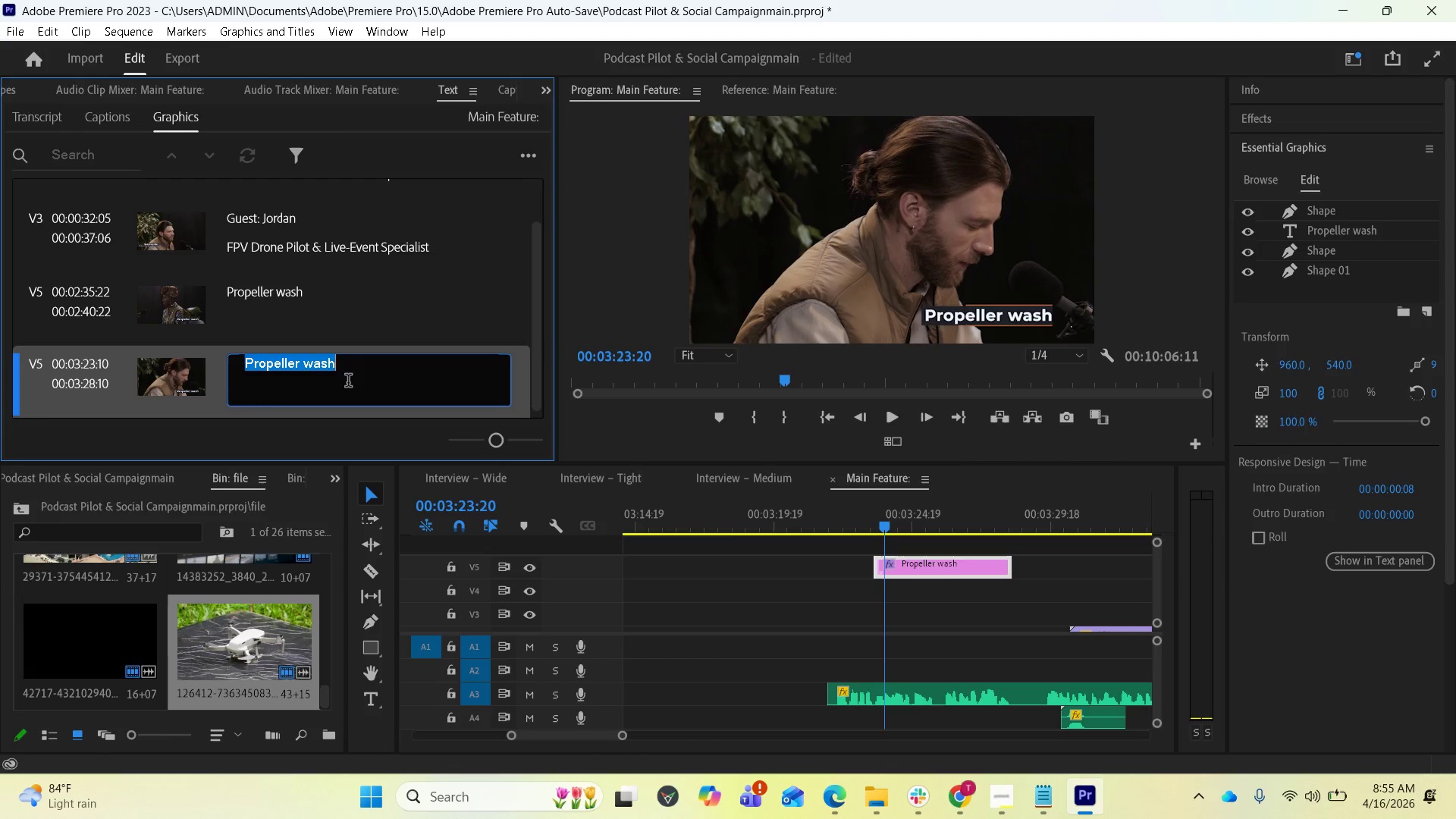 
key(Control+V)
 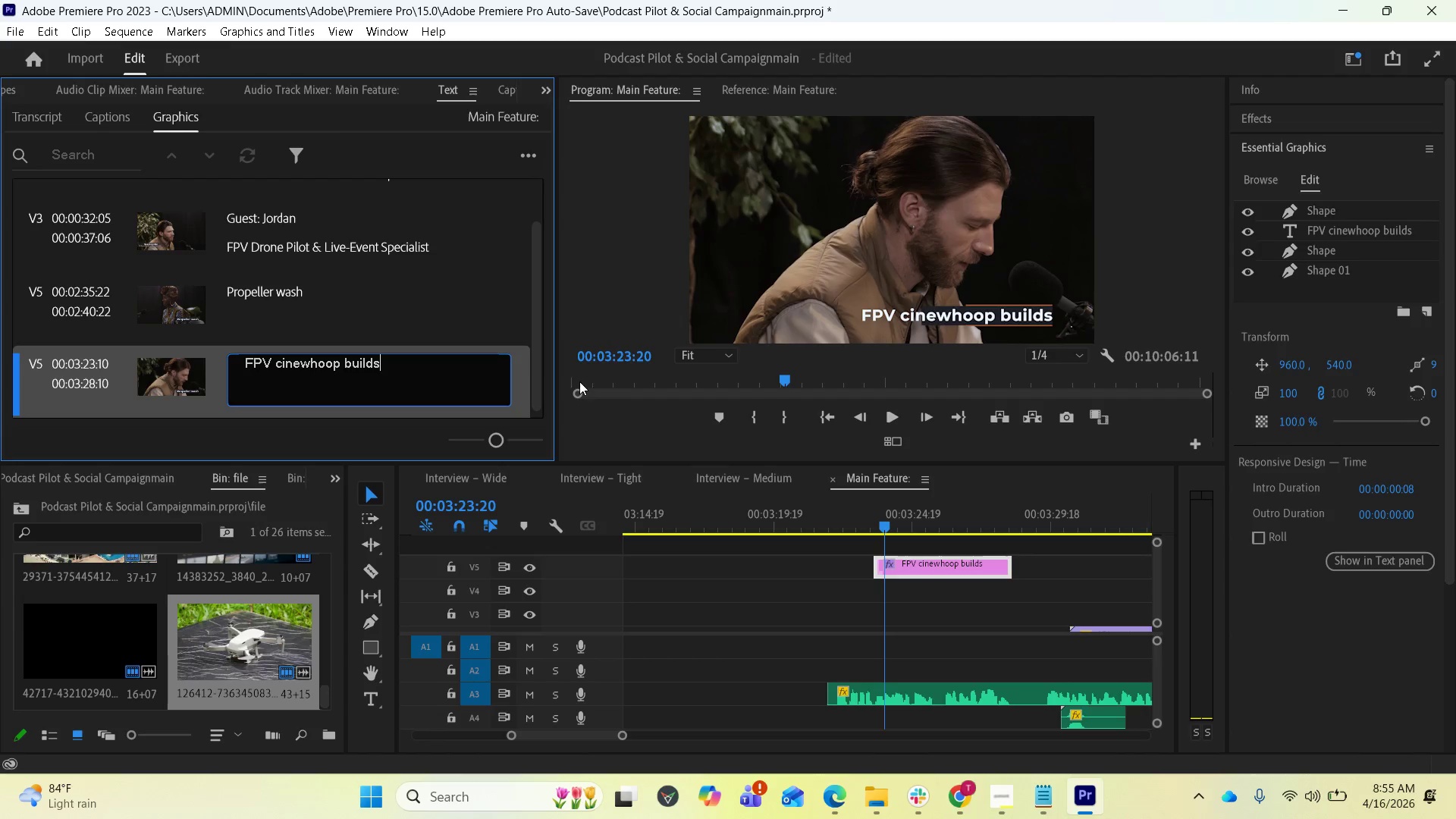 
wait(10.7)
 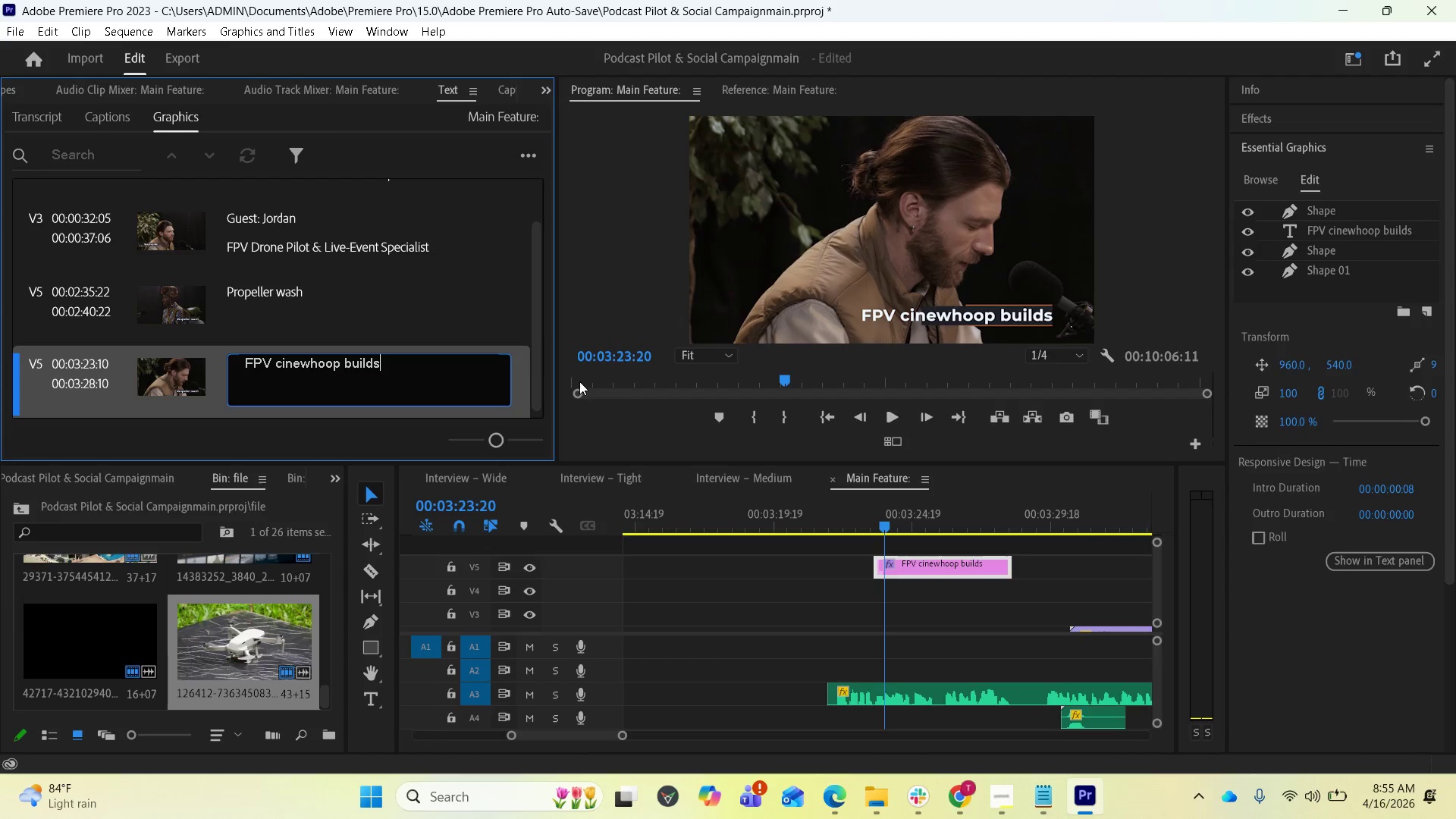 
left_click([1310, 265])
 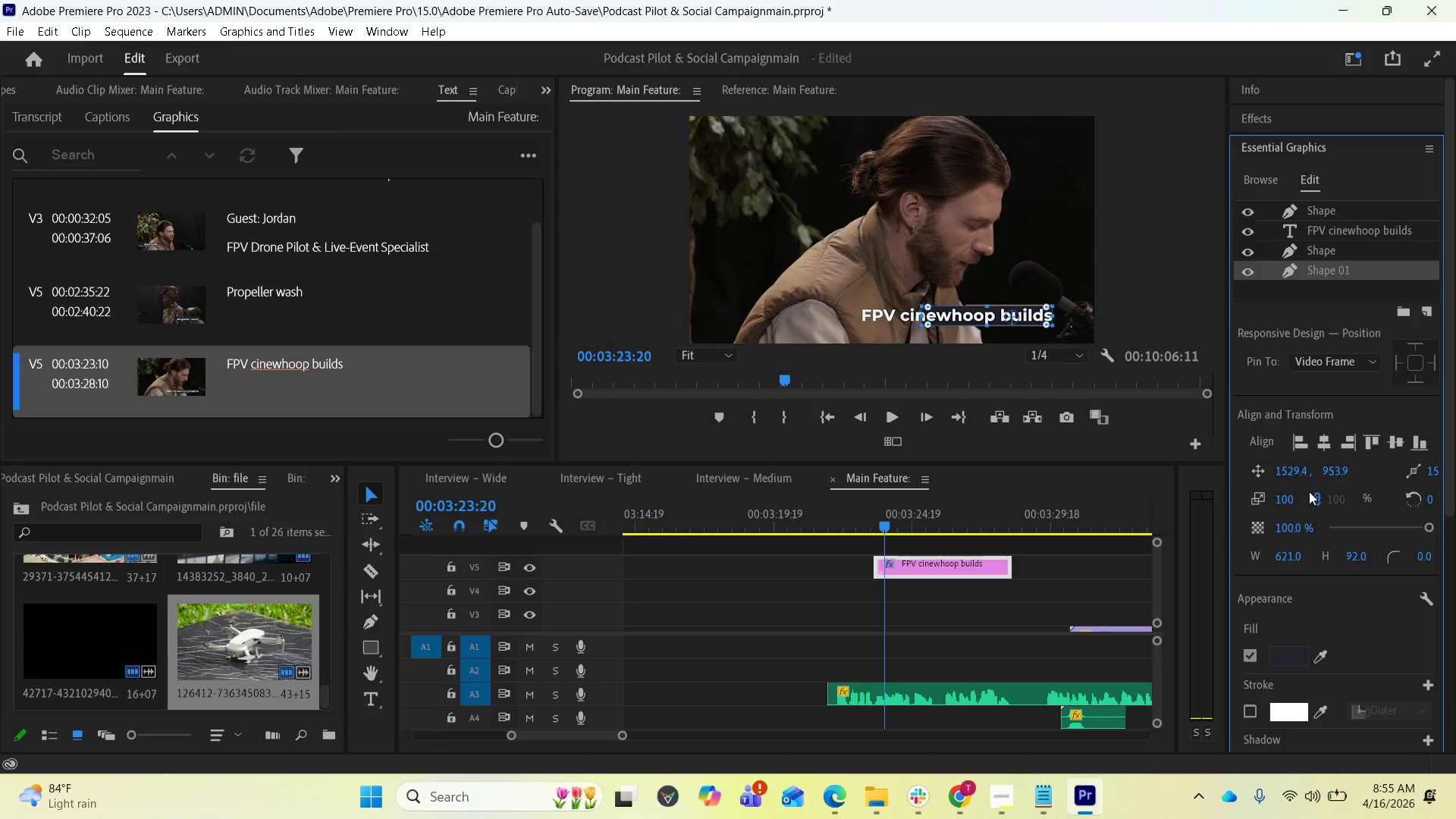 
wait(9.2)
 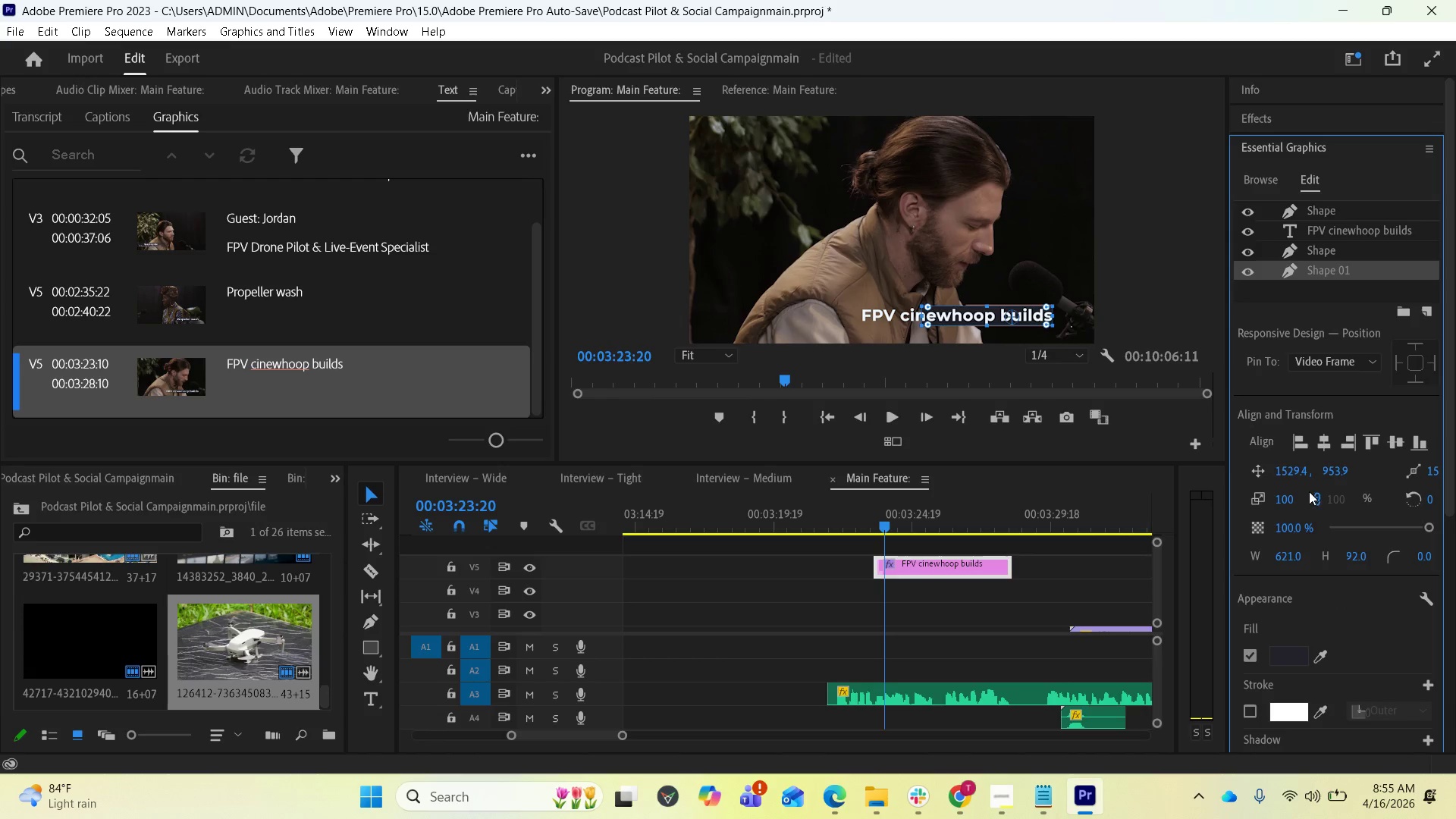 
scroll: coordinate [1326, 550], scroll_direction: down, amount: 9.0
 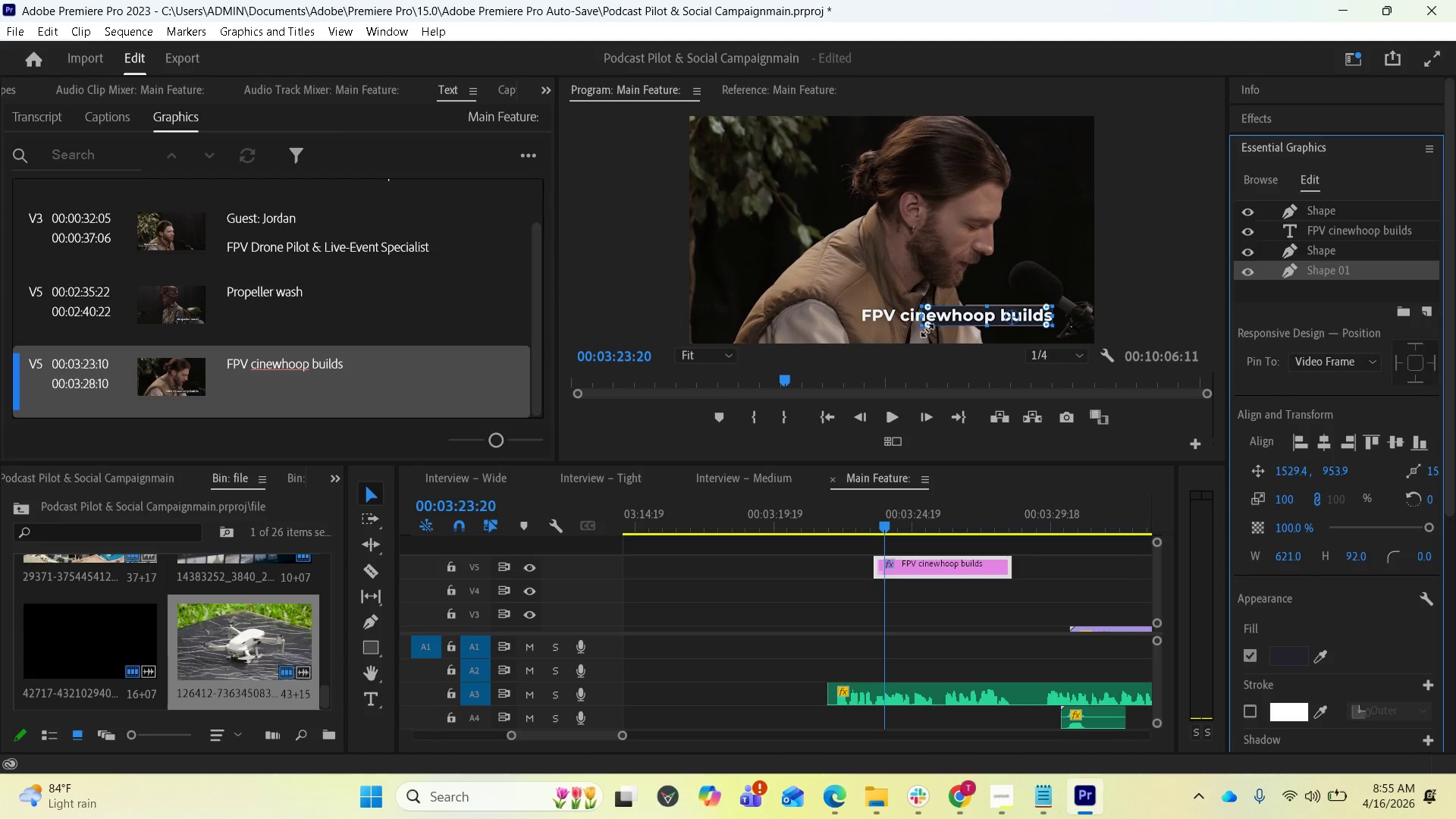 
wait(6.06)
 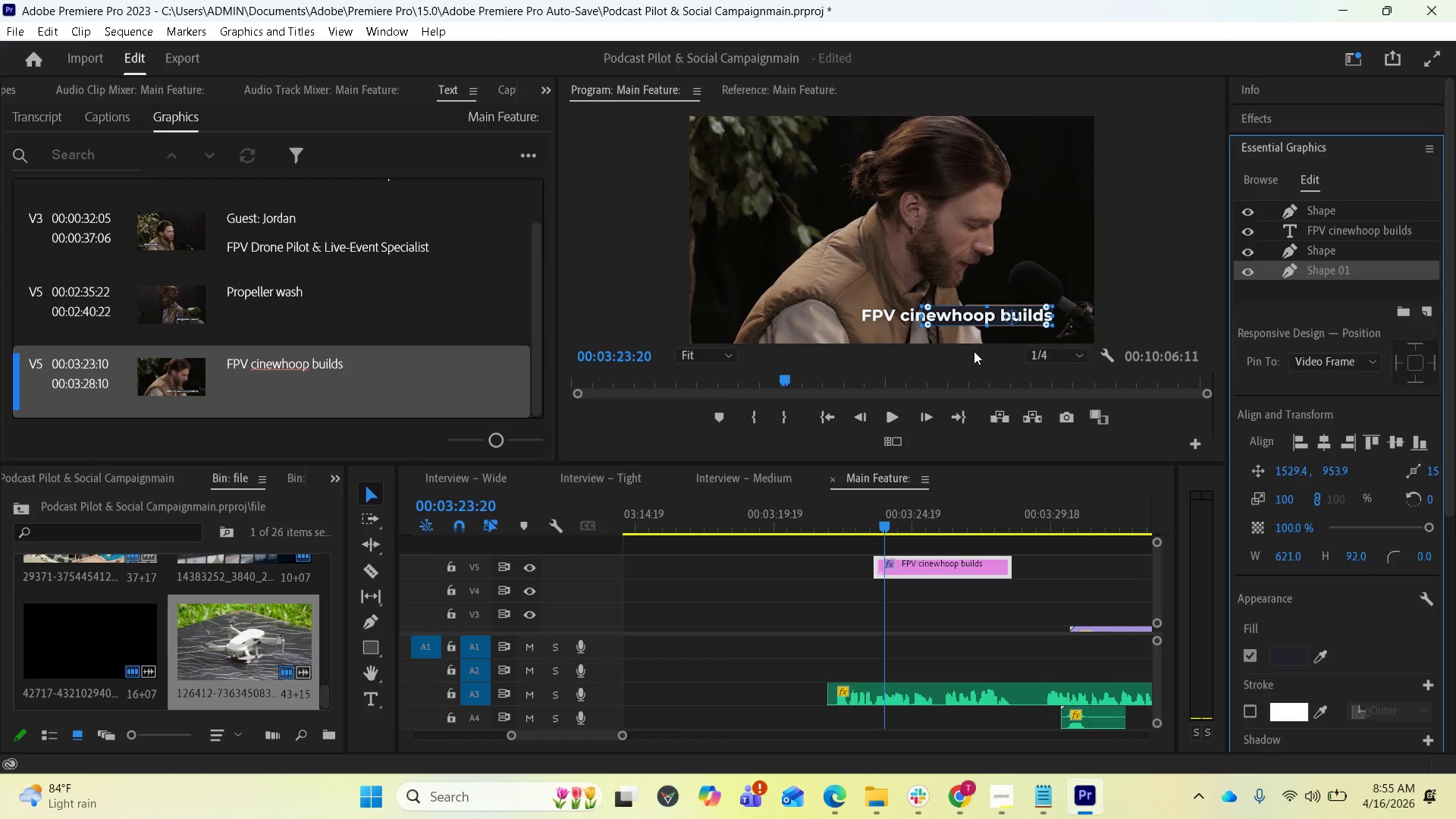 
left_click_drag(start_coordinate=[924, 463], to_coordinate=[917, 543])
 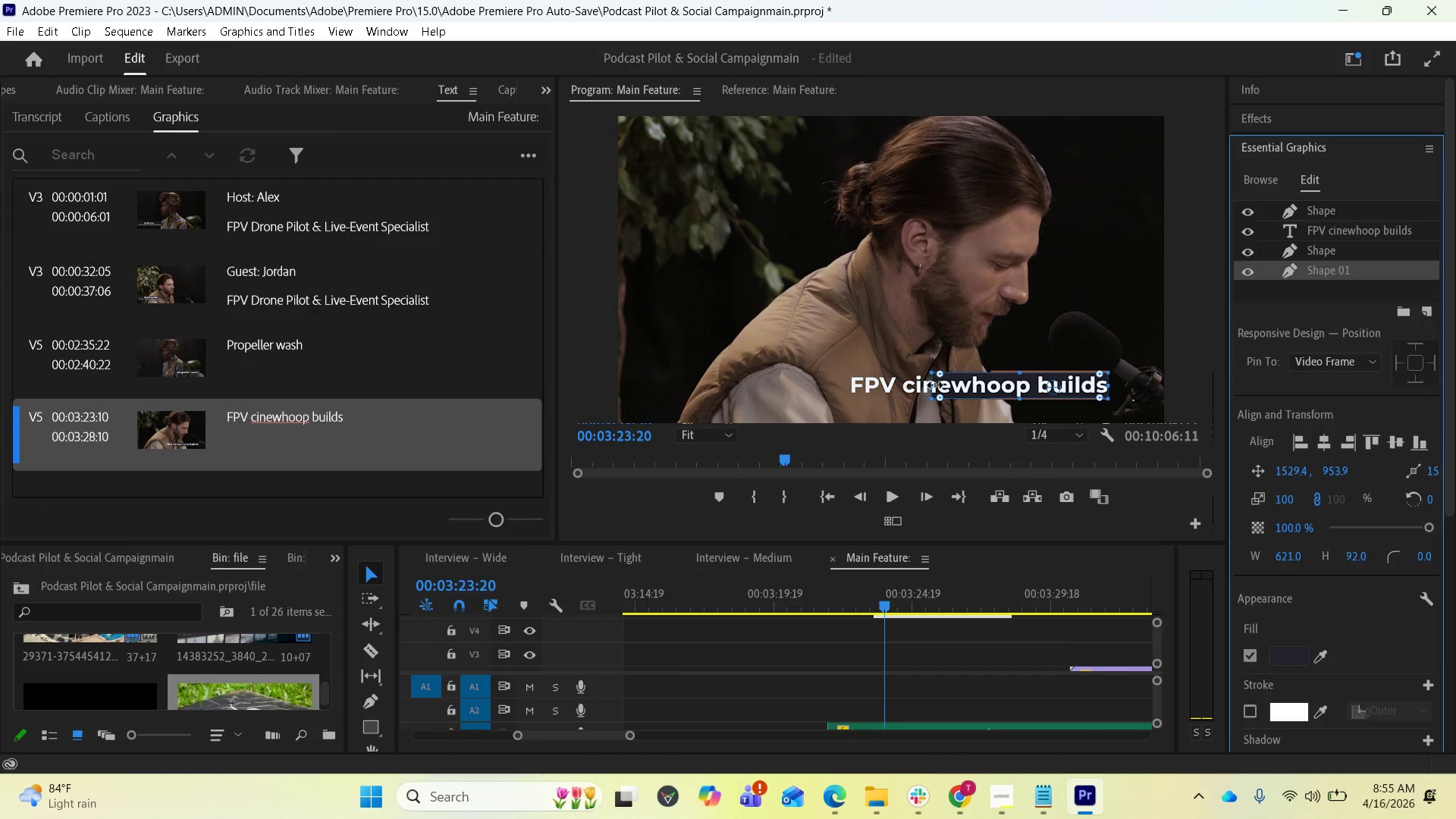 
left_click_drag(start_coordinate=[935, 385], to_coordinate=[852, 382])
 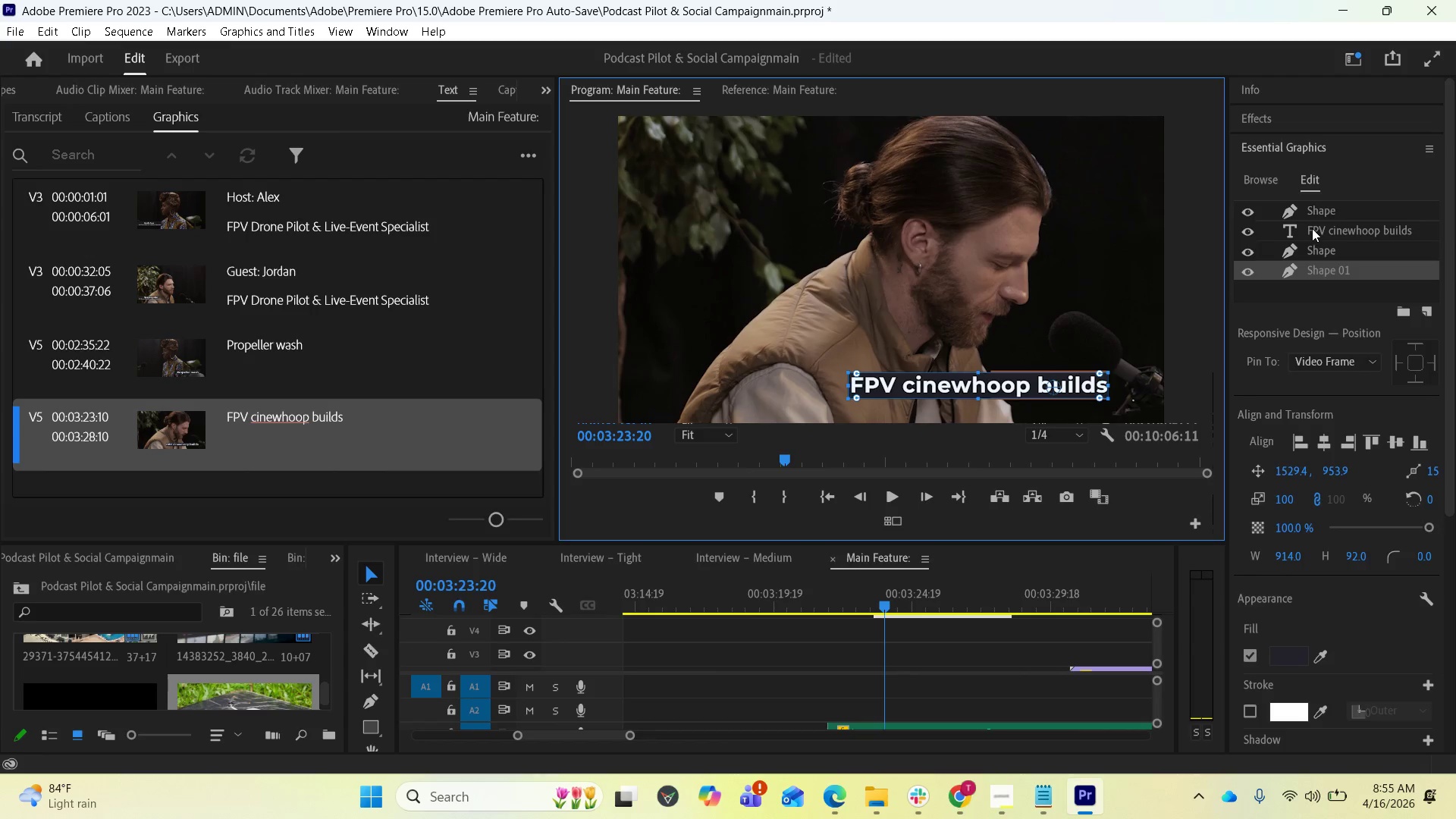 
left_click([1326, 215])
 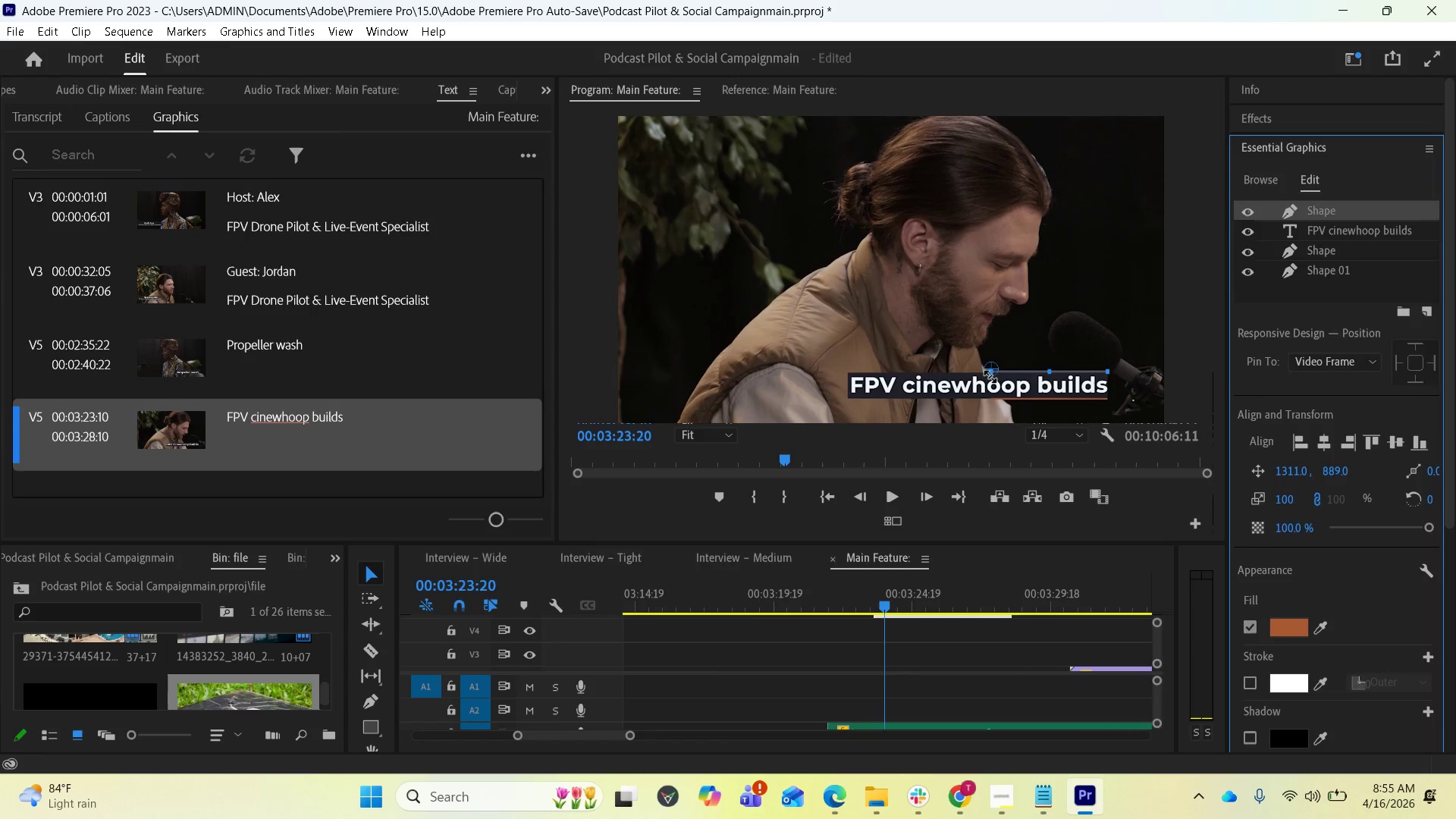 
wait(6.75)
 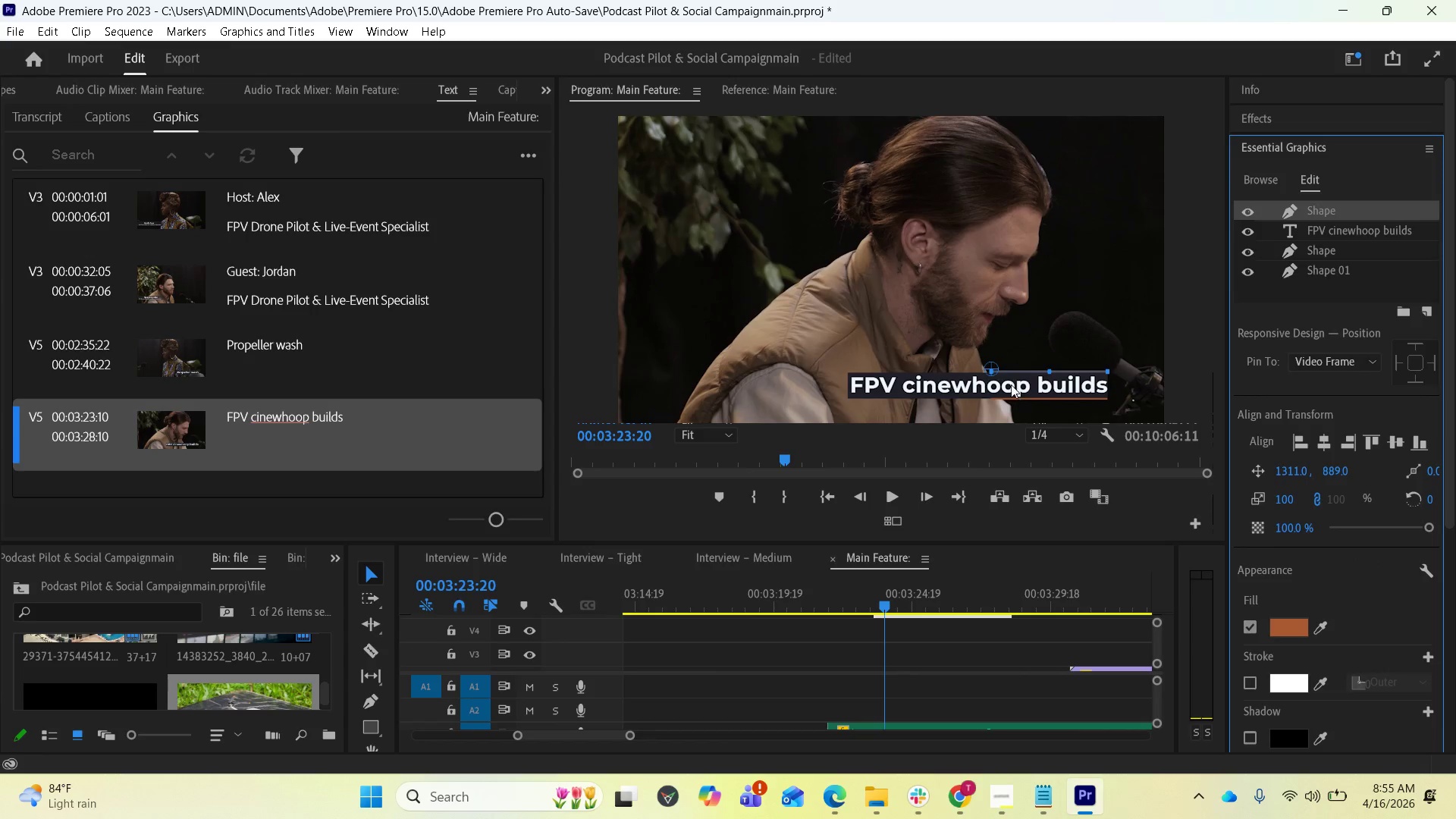 
left_click_drag(start_coordinate=[988, 371], to_coordinate=[946, 371])
 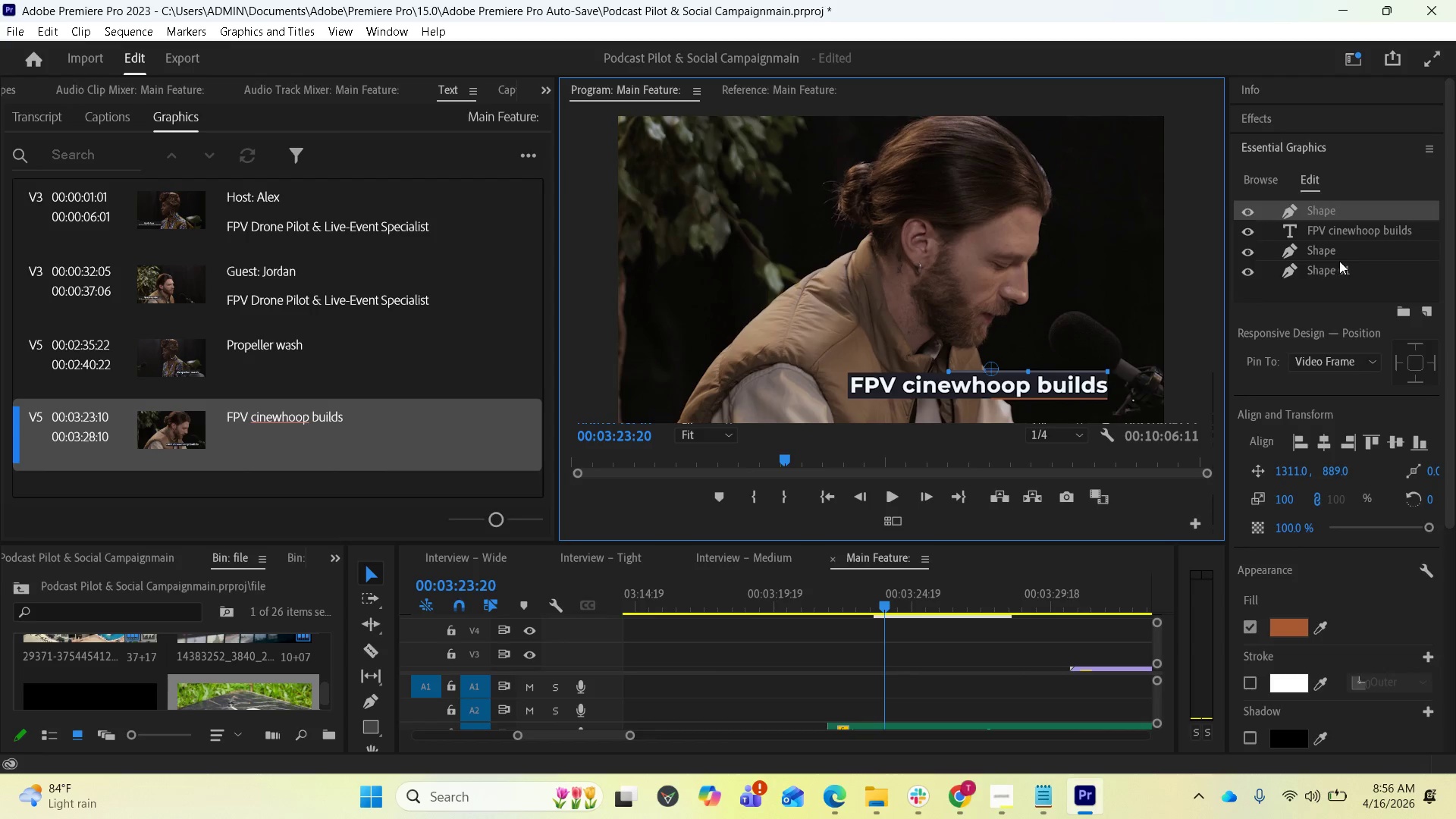 
left_click([1331, 258])
 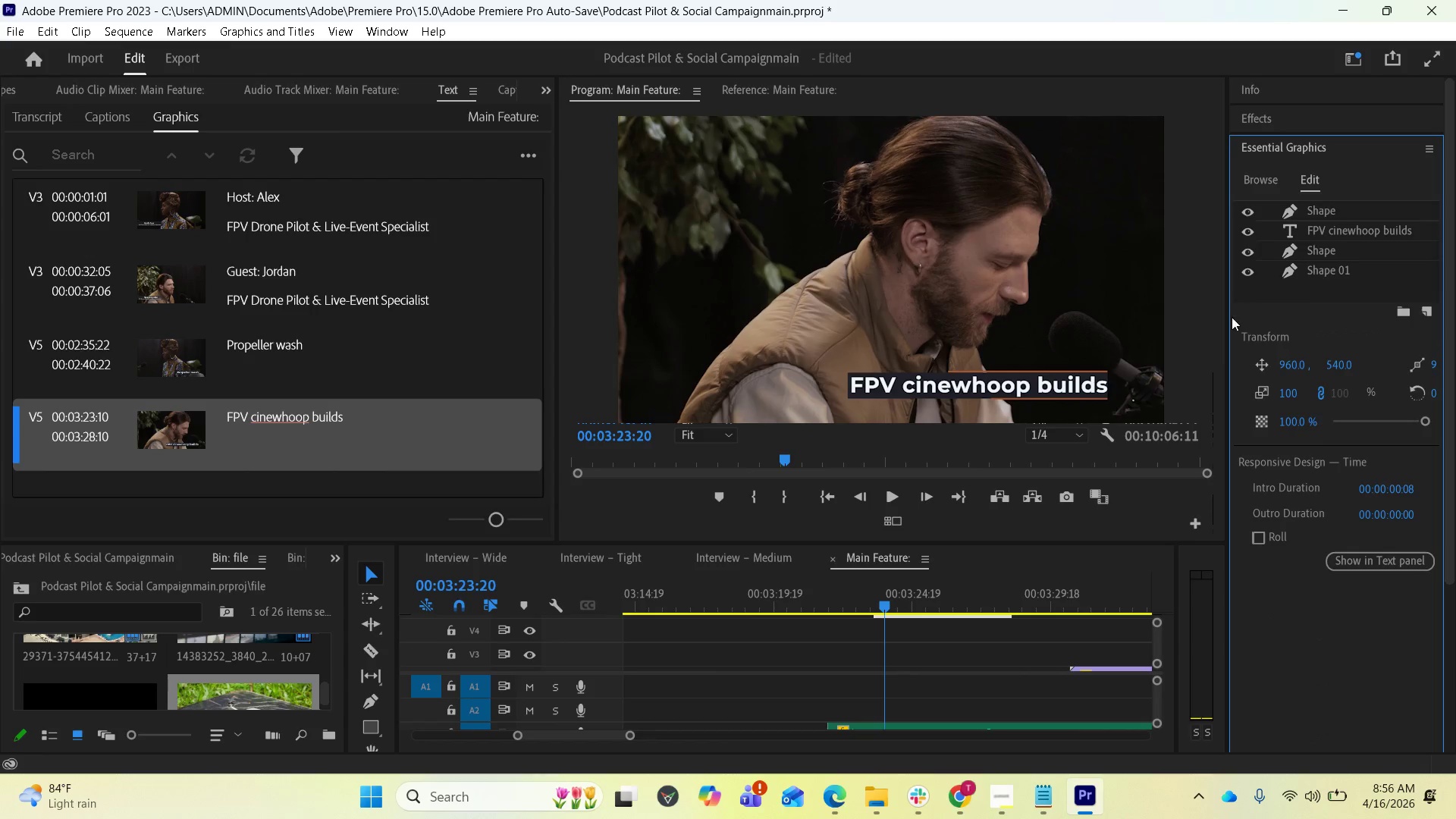 
left_click([1331, 243])
 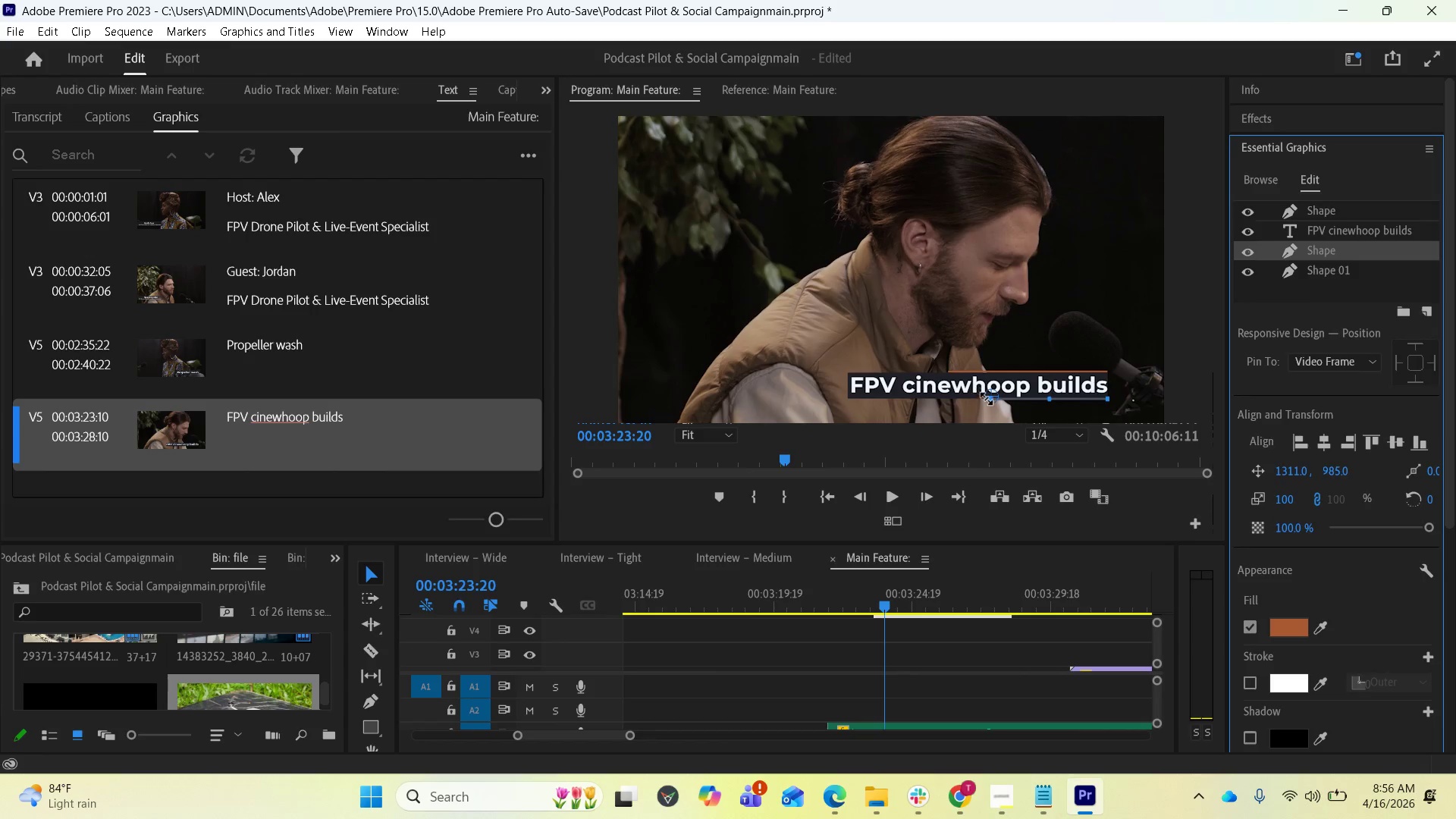 
left_click_drag(start_coordinate=[988, 400], to_coordinate=[951, 400])
 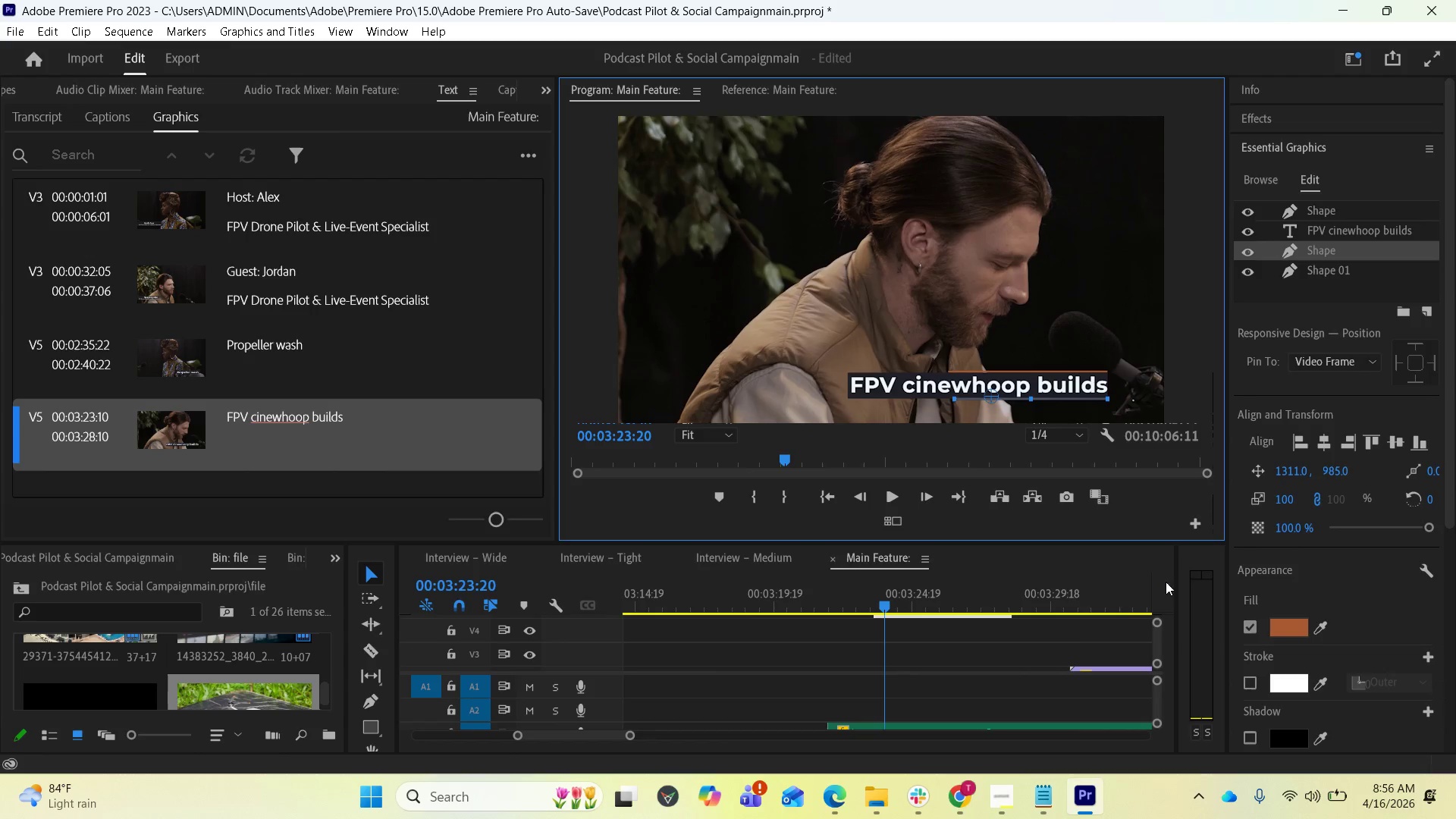 
scroll: coordinate [908, 660], scroll_direction: up, amount: 2.0
 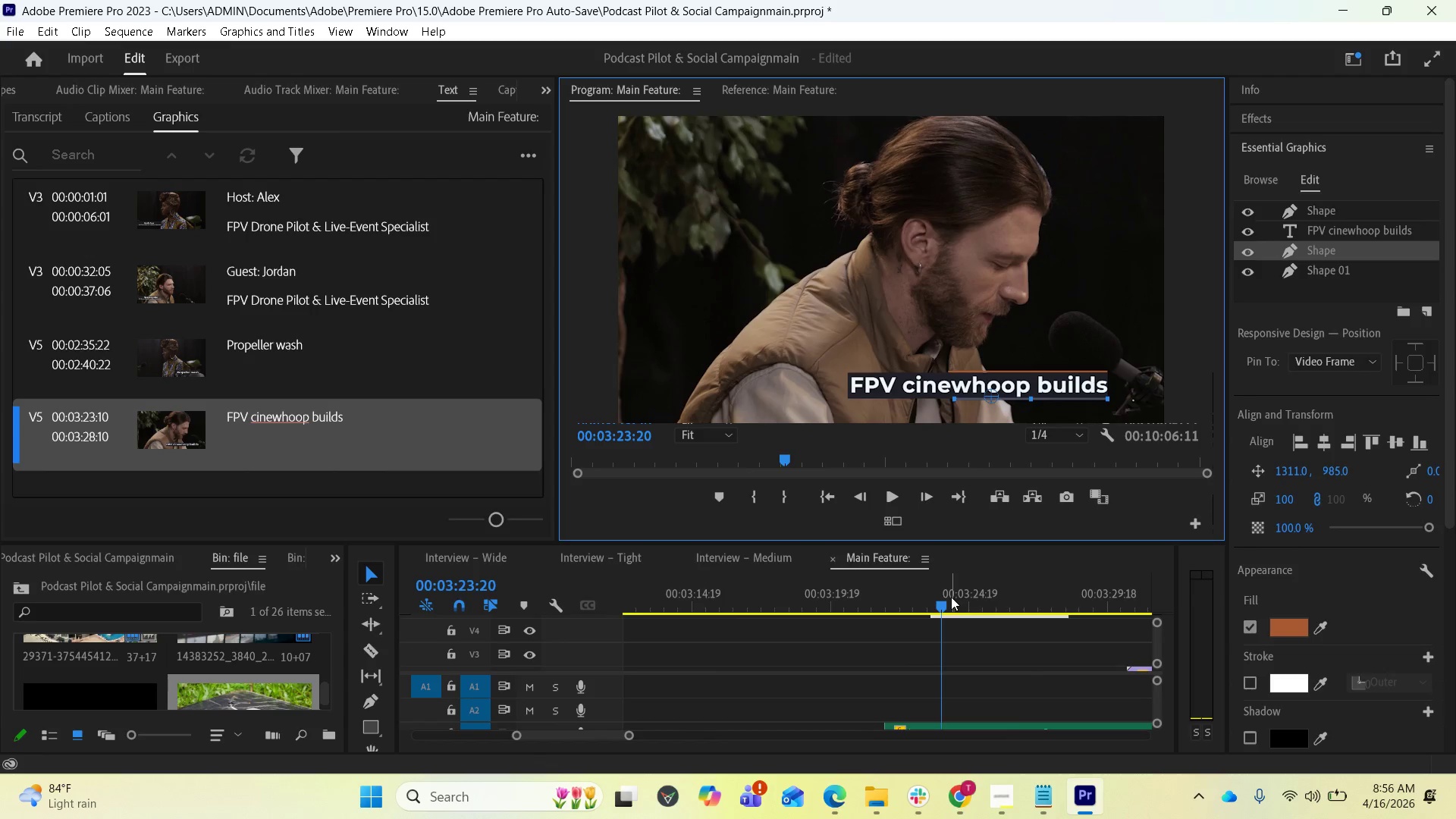 
left_click_drag(start_coordinate=[938, 607], to_coordinate=[863, 600])
 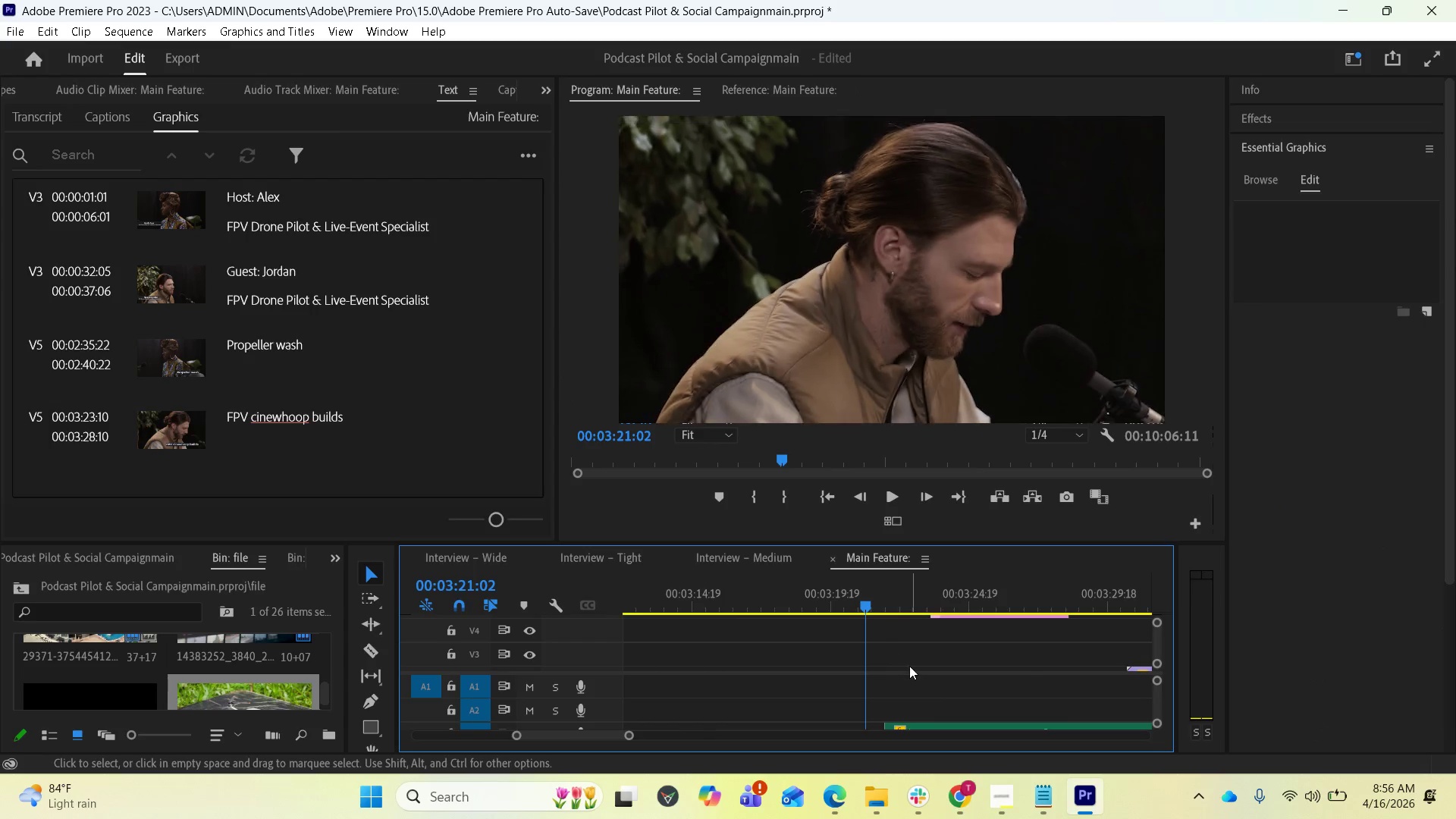 
key(Space)
 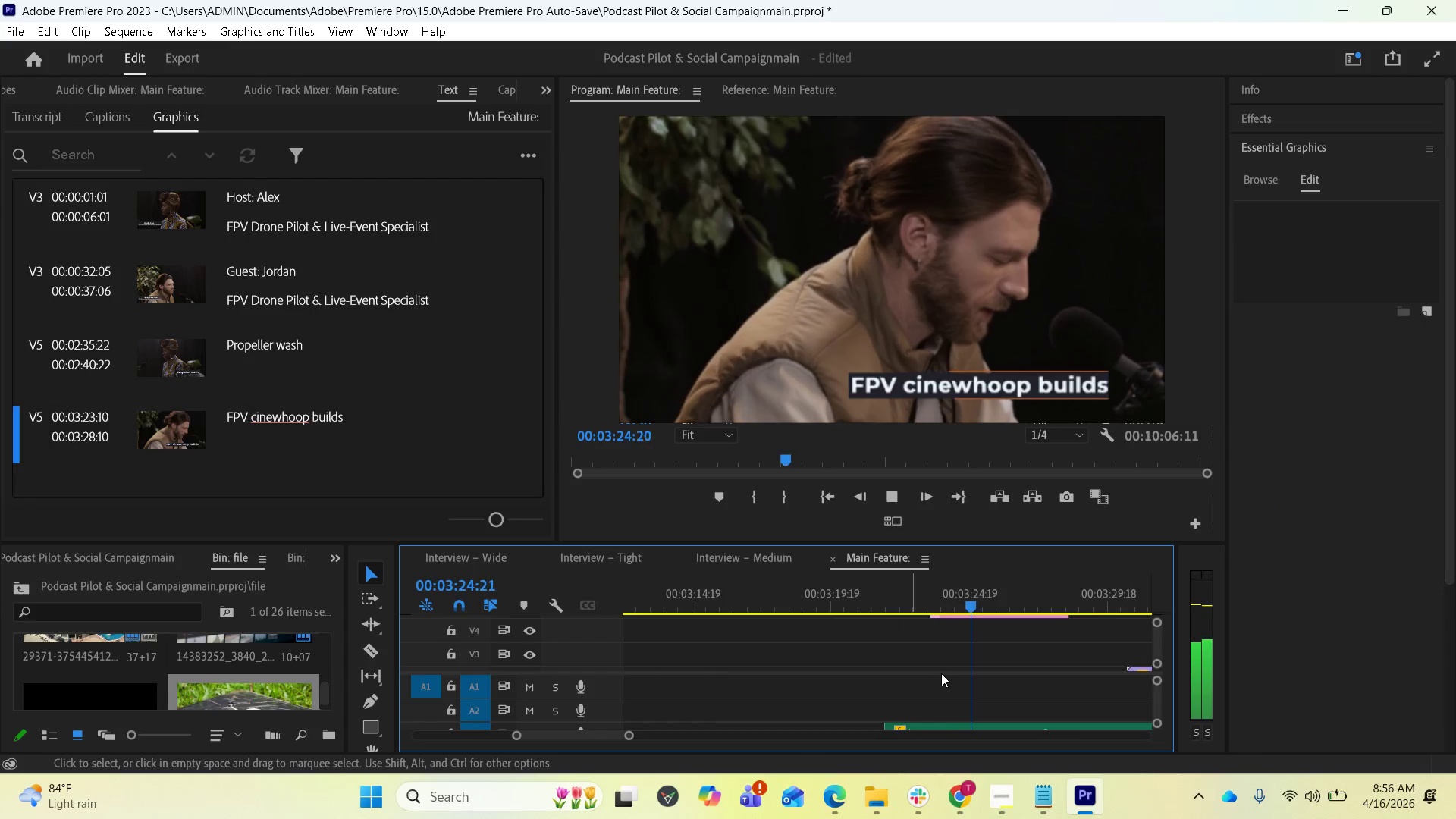 
wait(5.75)
 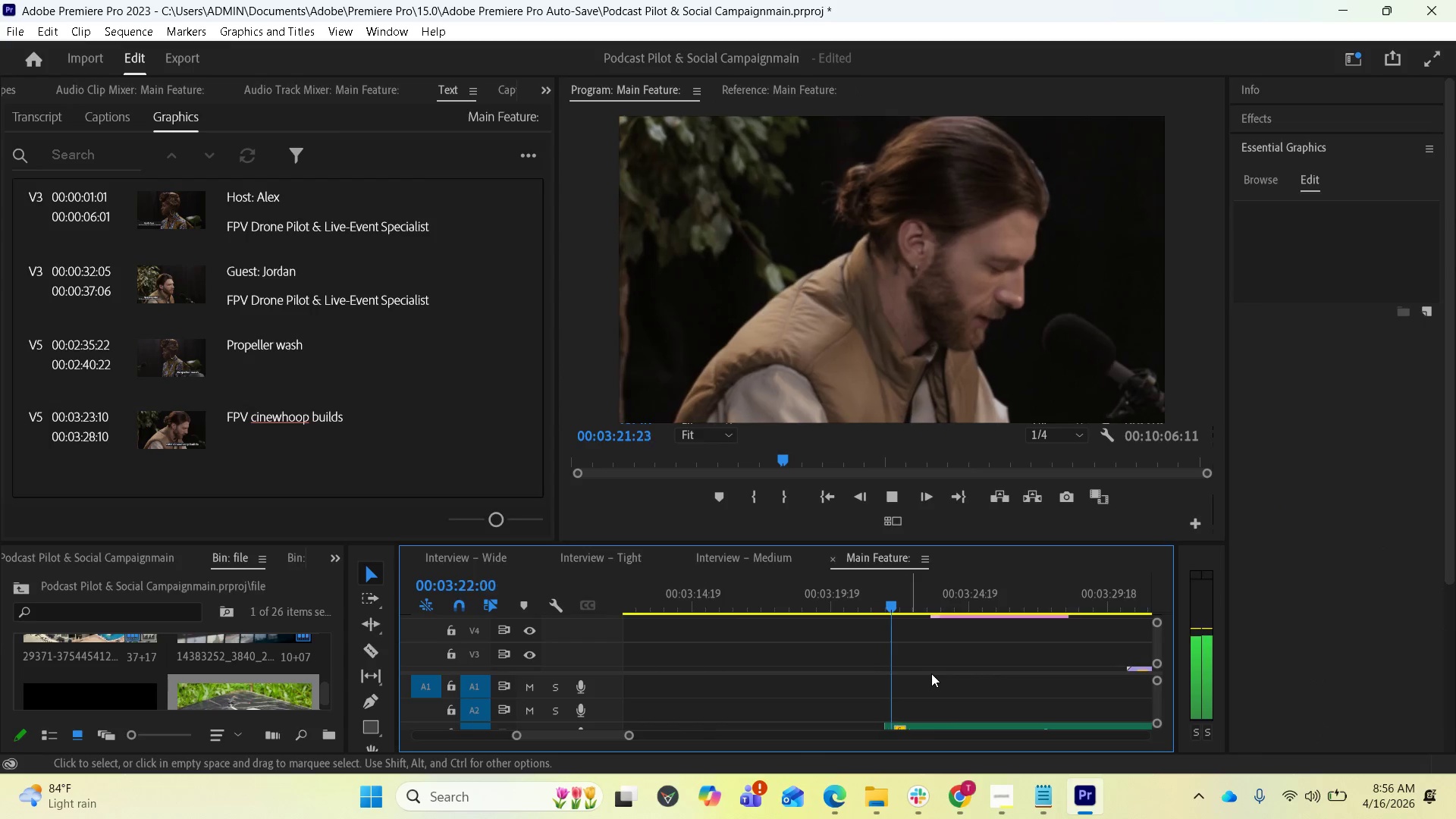 
key(Space)
 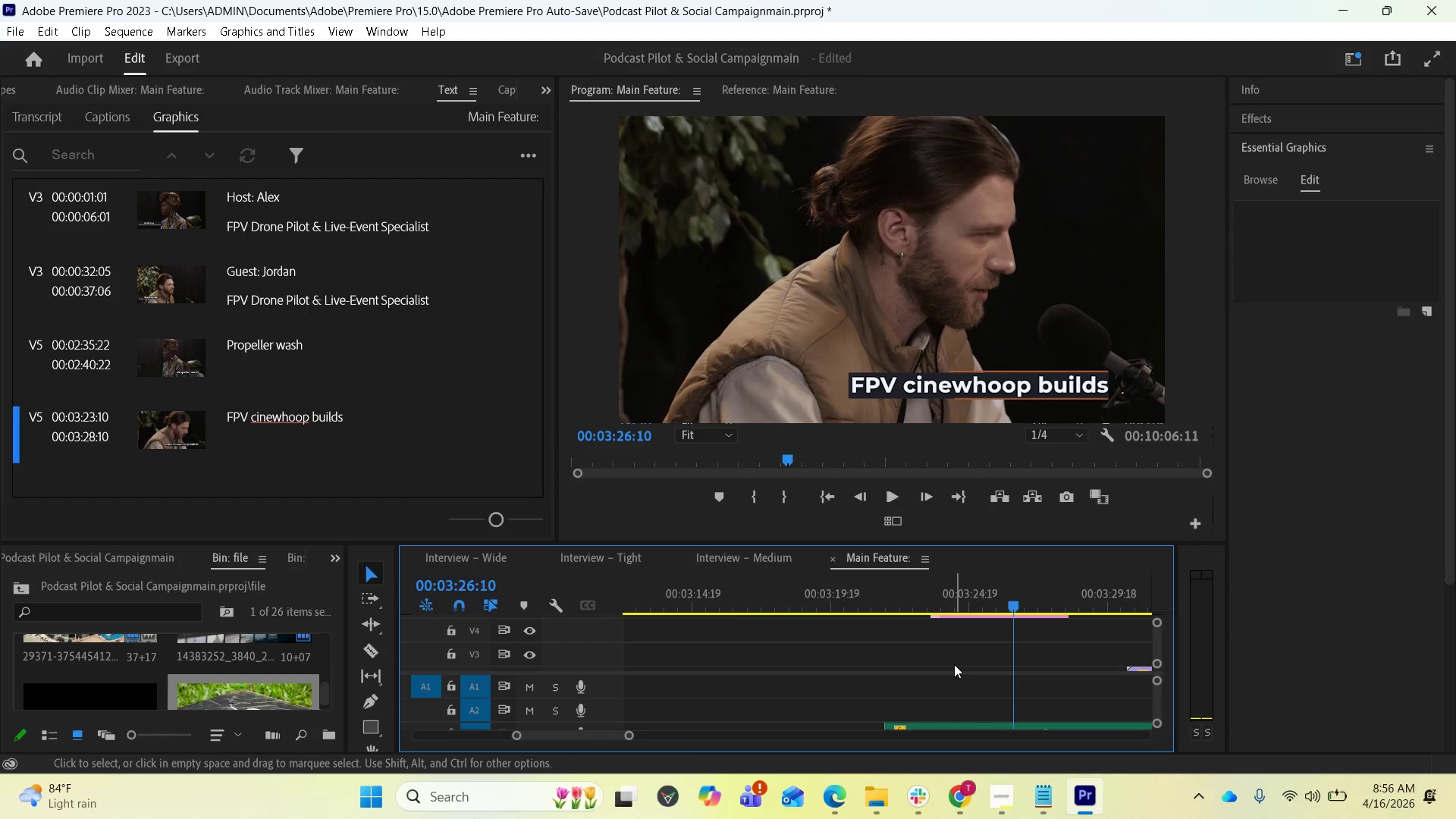 
wait(6.8)
 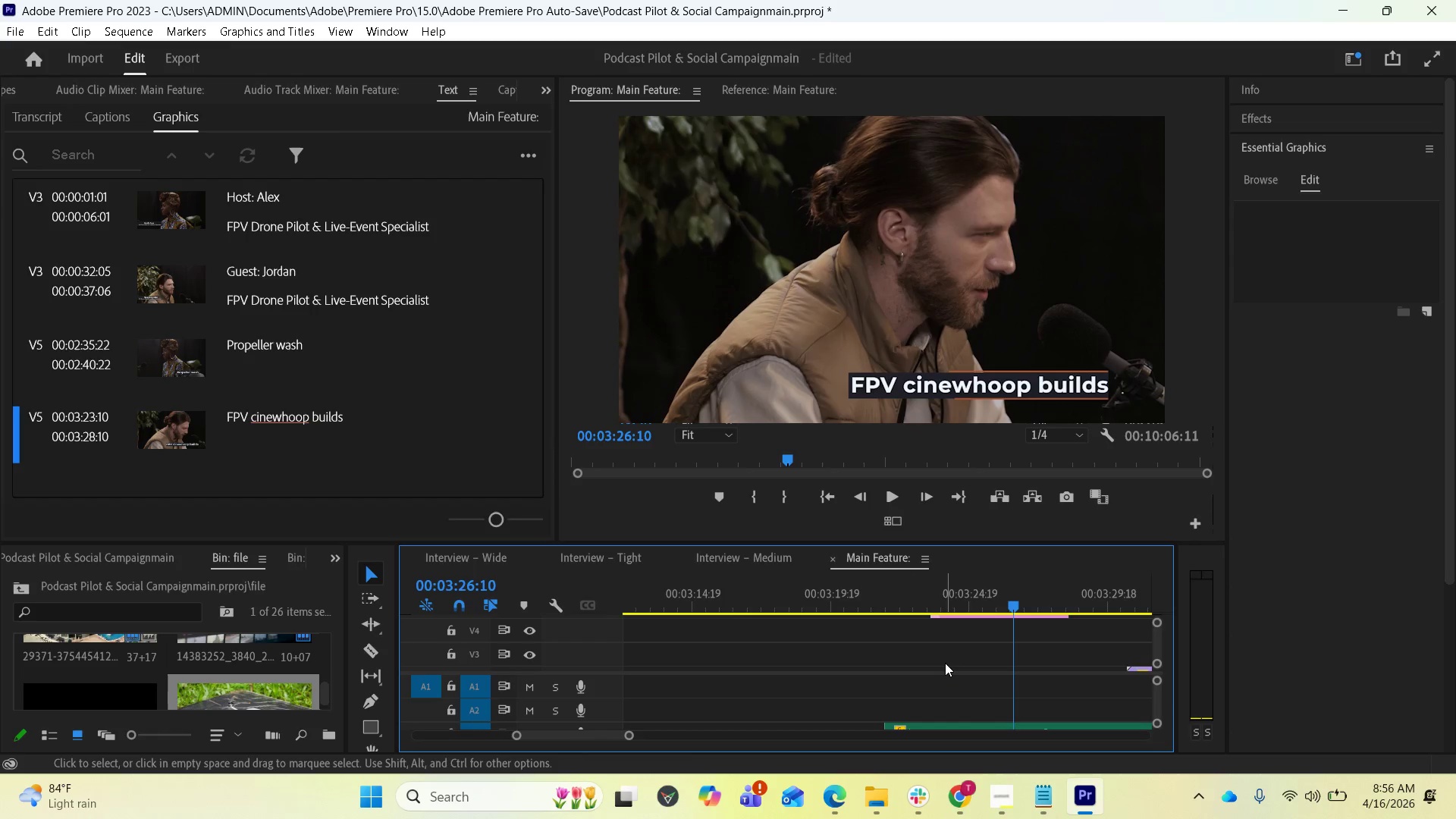 
key(Space)
 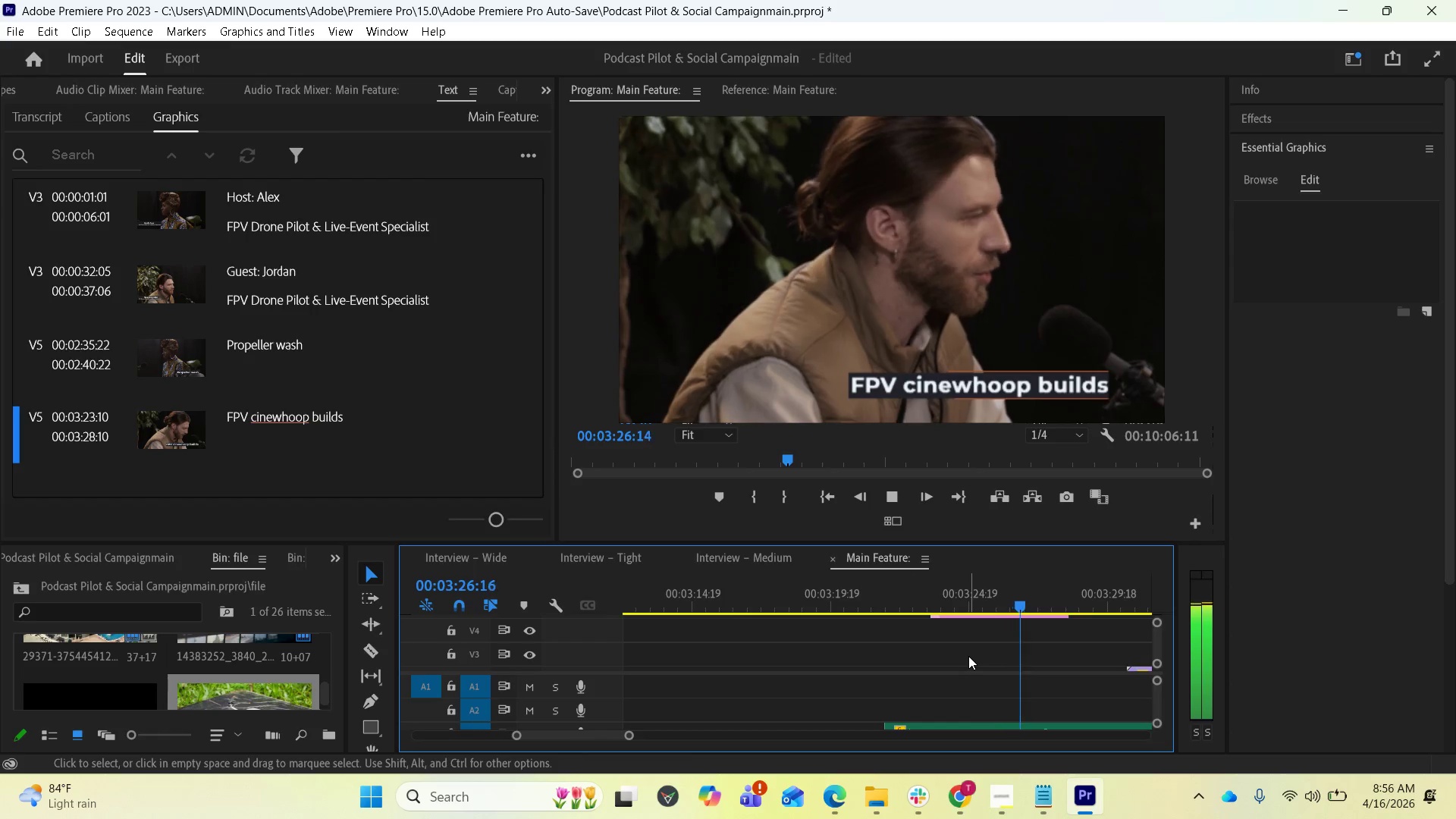 
key(Space)
 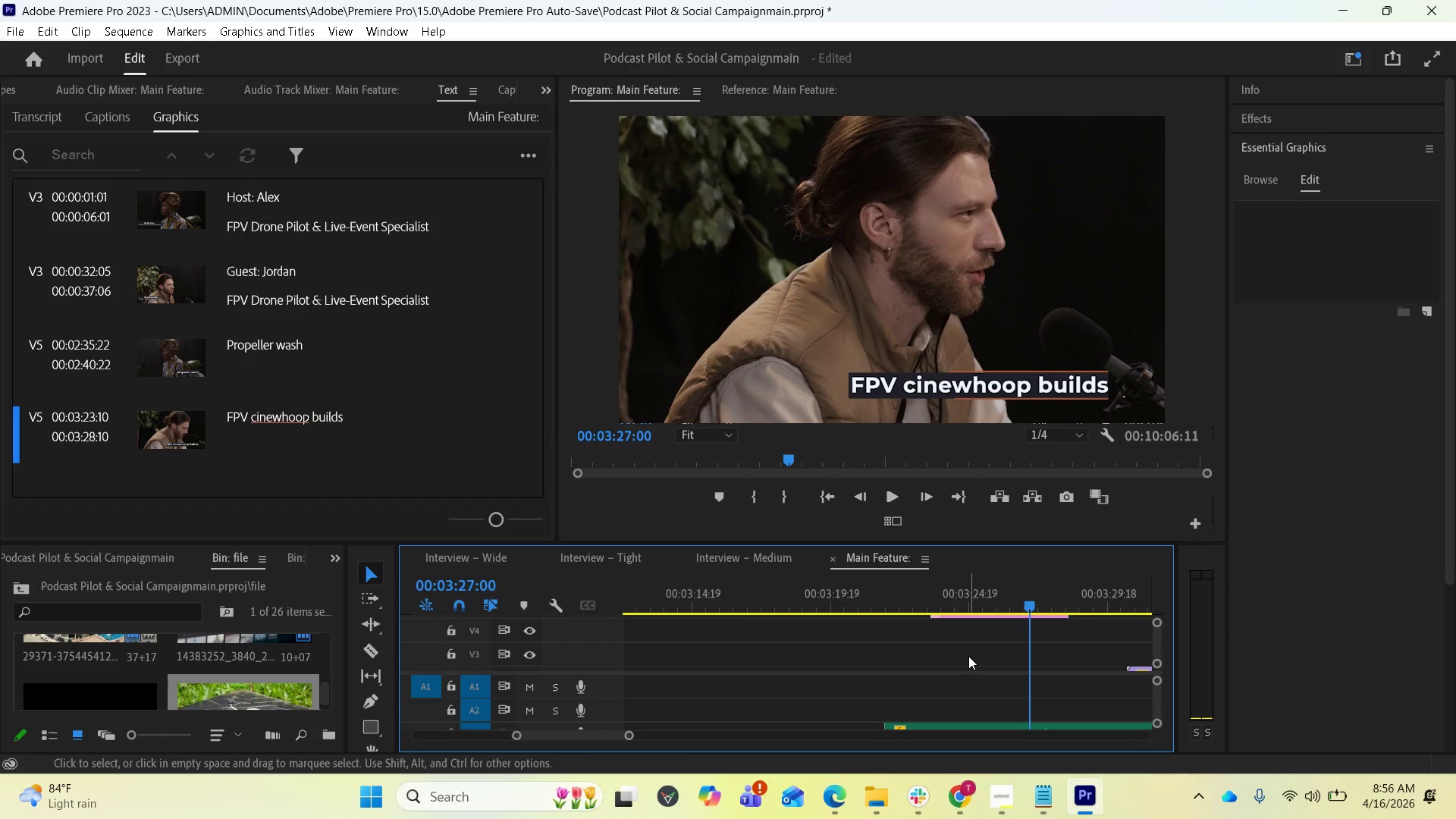 
scroll: coordinate [968, 656], scroll_direction: up, amount: 2.0
 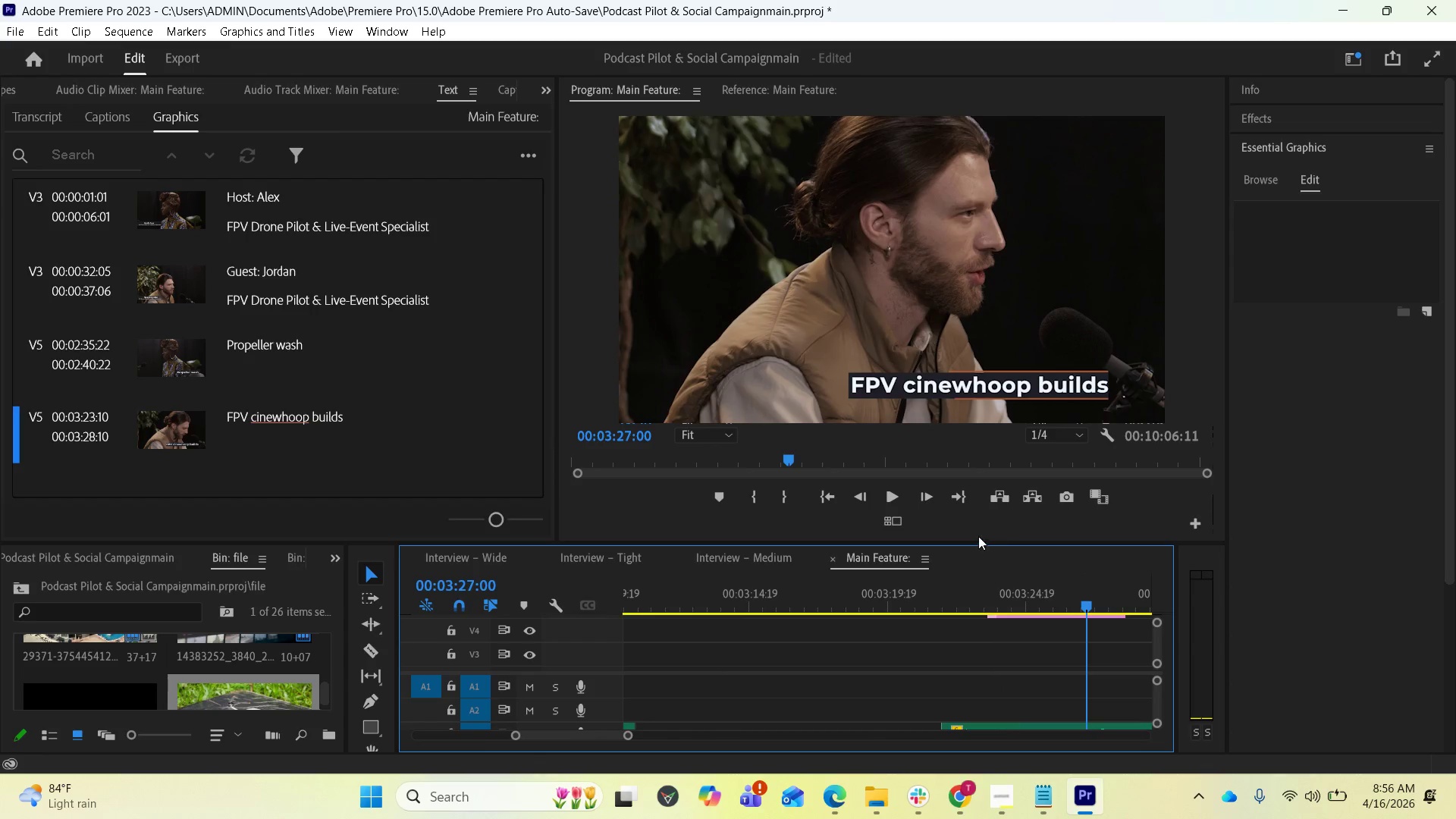 
left_click_drag(start_coordinate=[973, 542], to_coordinate=[974, 453])
 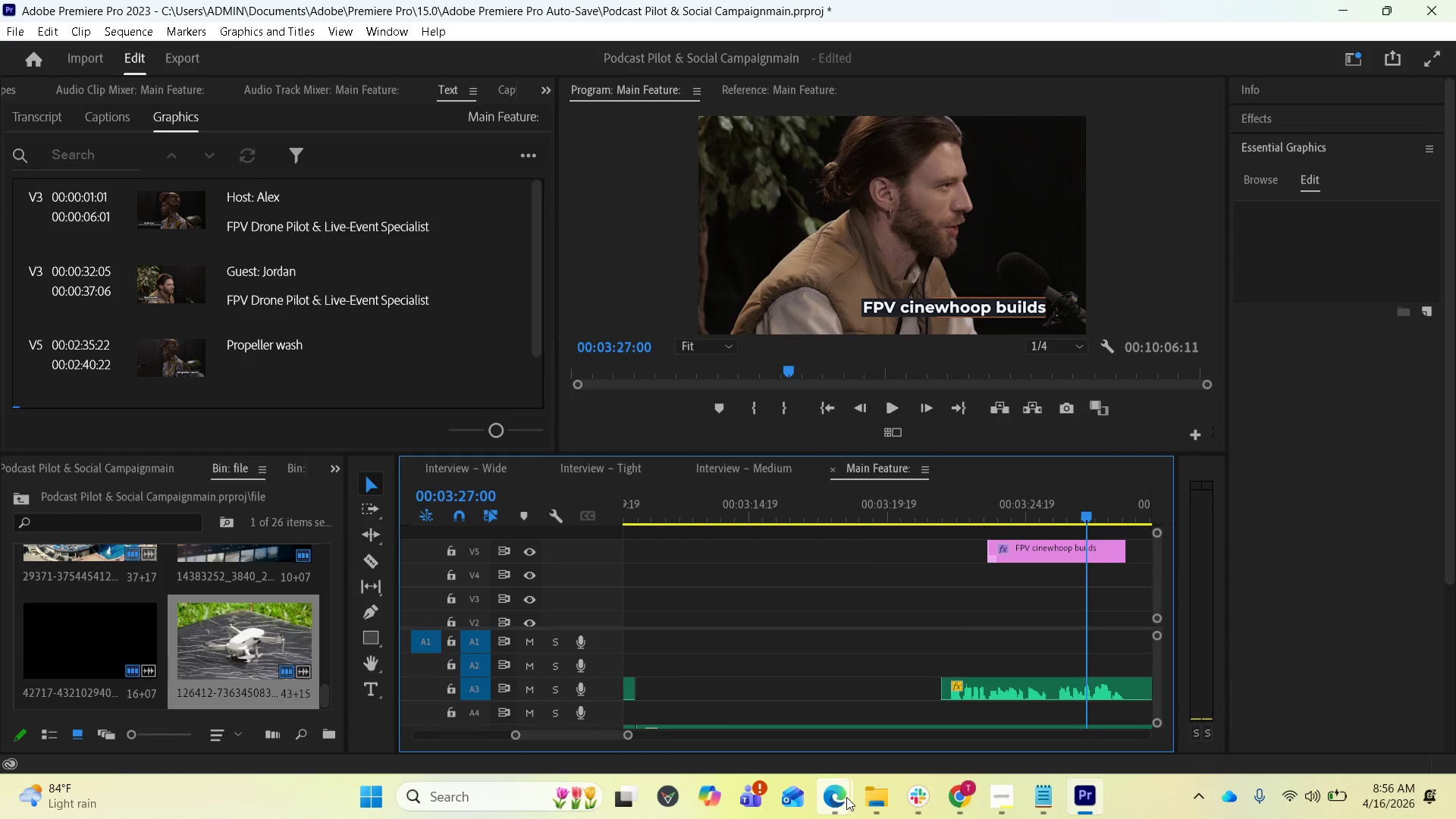 
left_click([845, 797])
 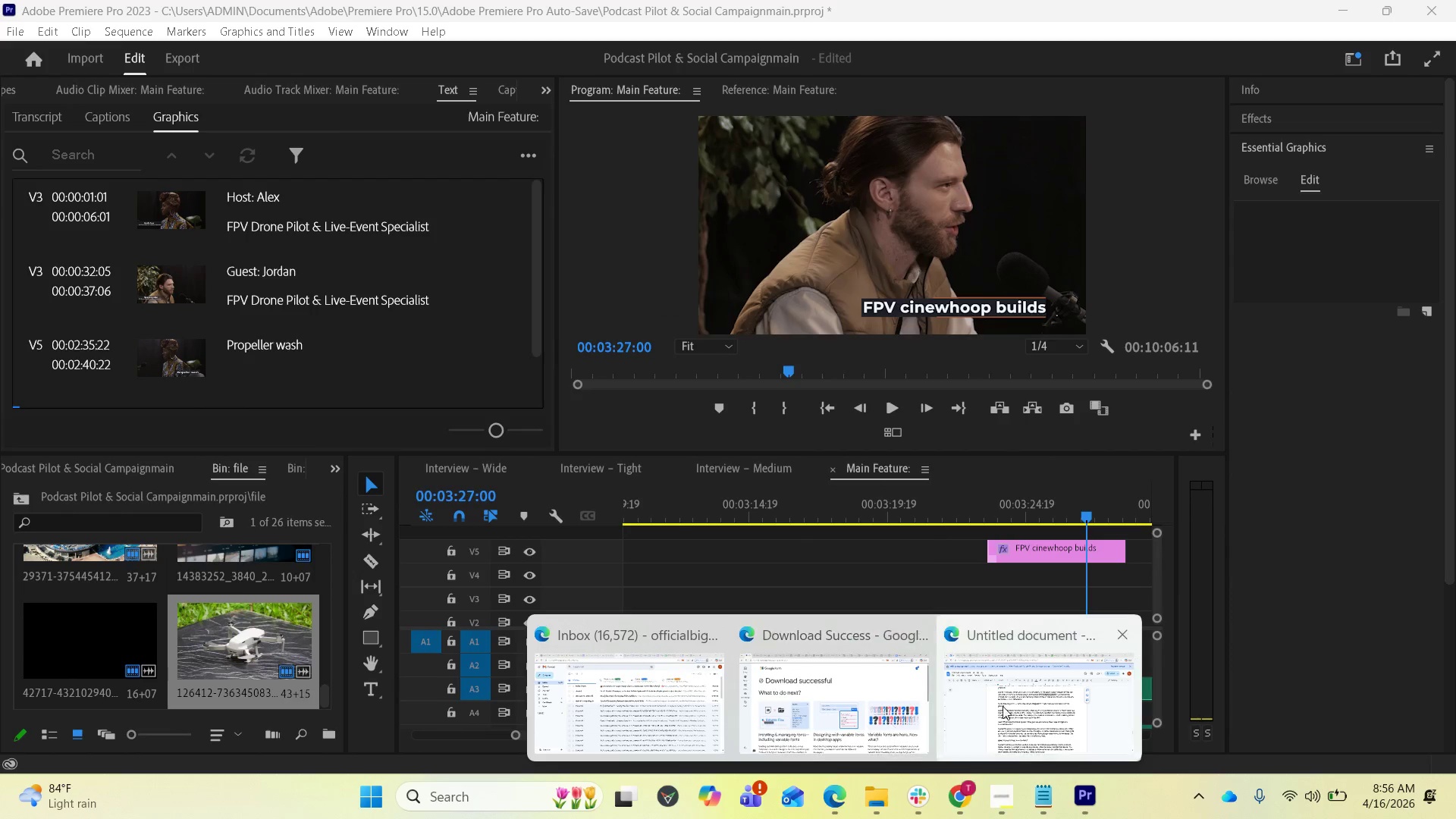 
left_click([1014, 699])
 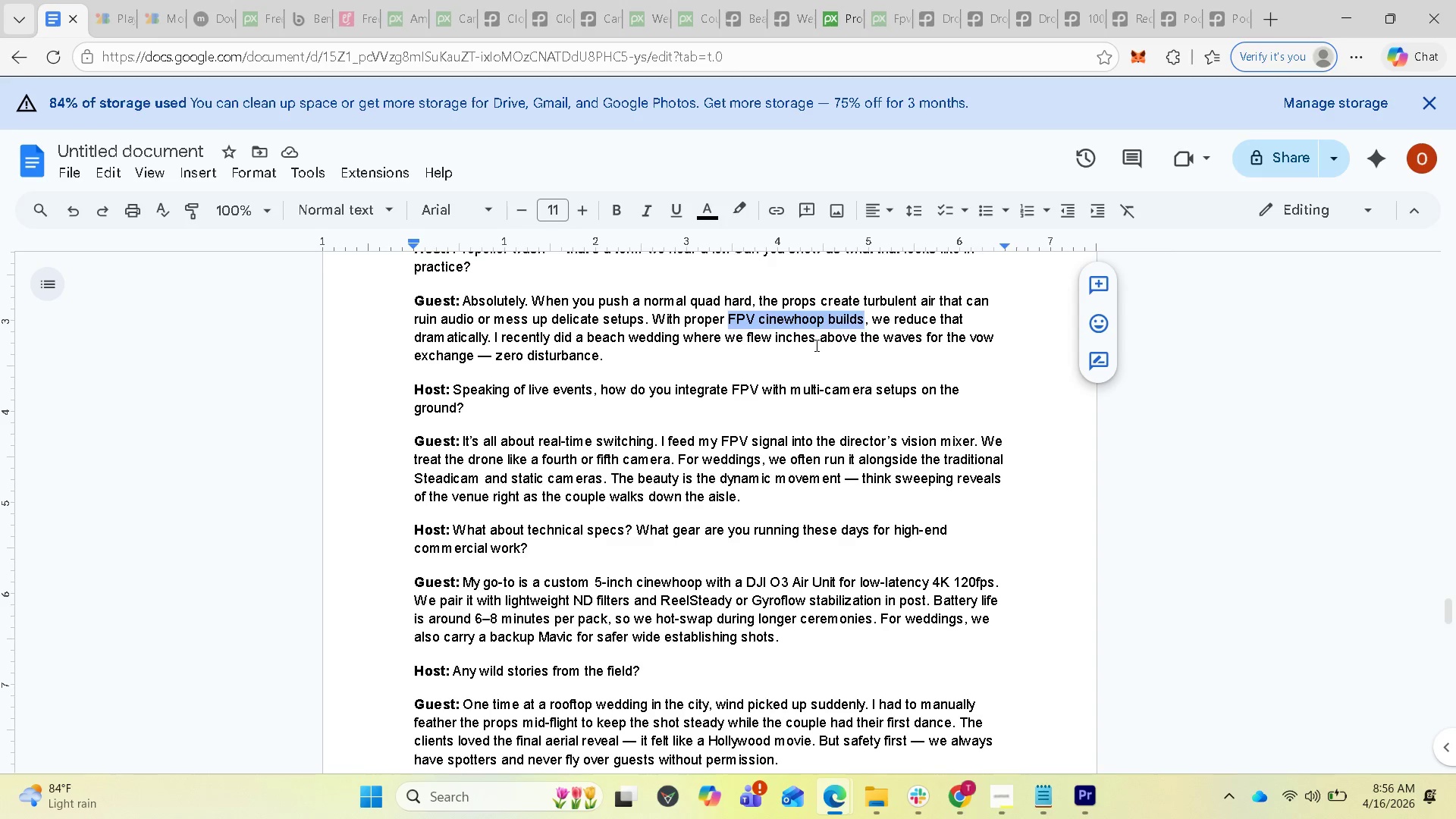 
wait(14.36)
 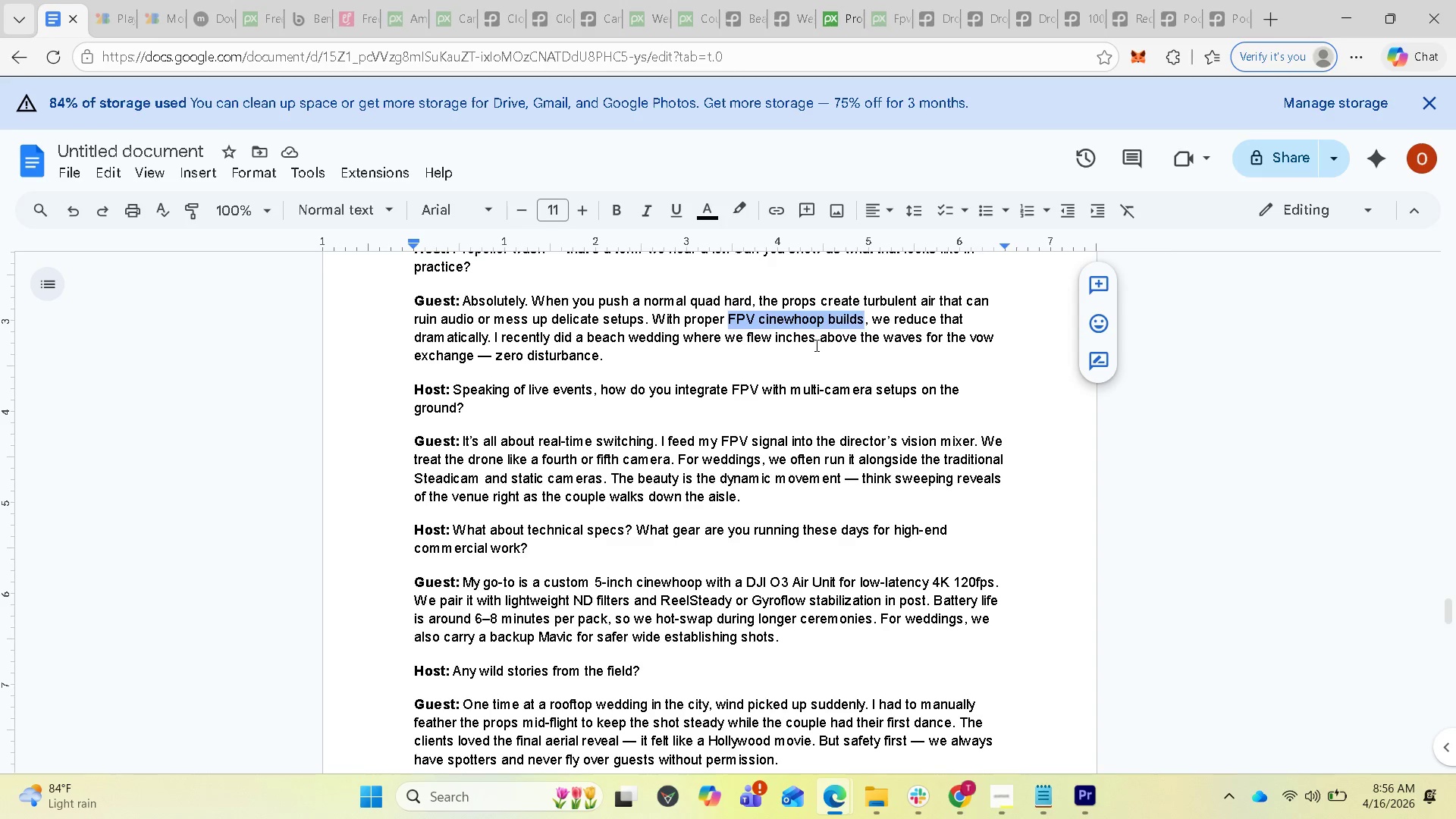 
left_click([1082, 709])
 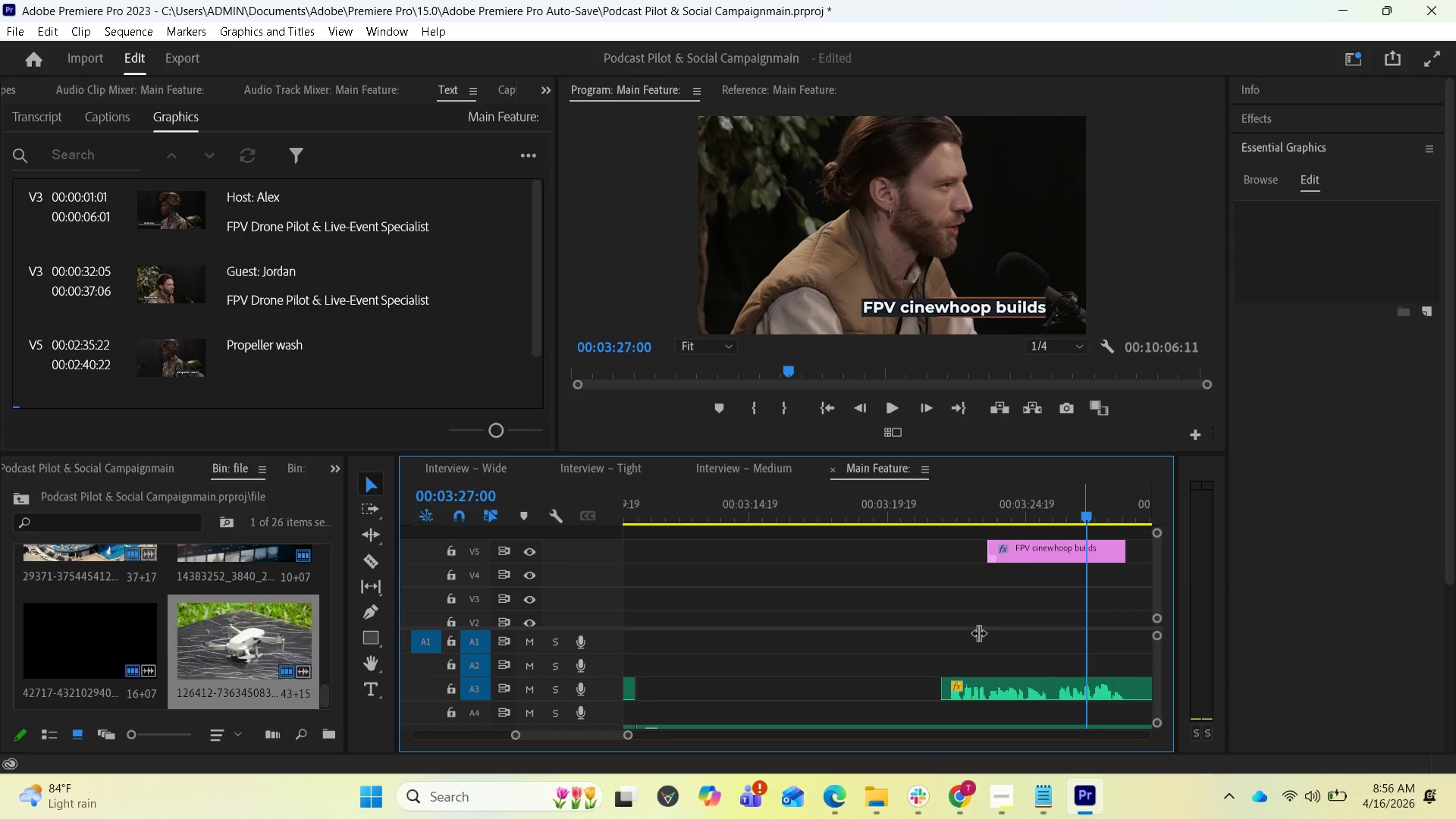 
key(Control+Z)
 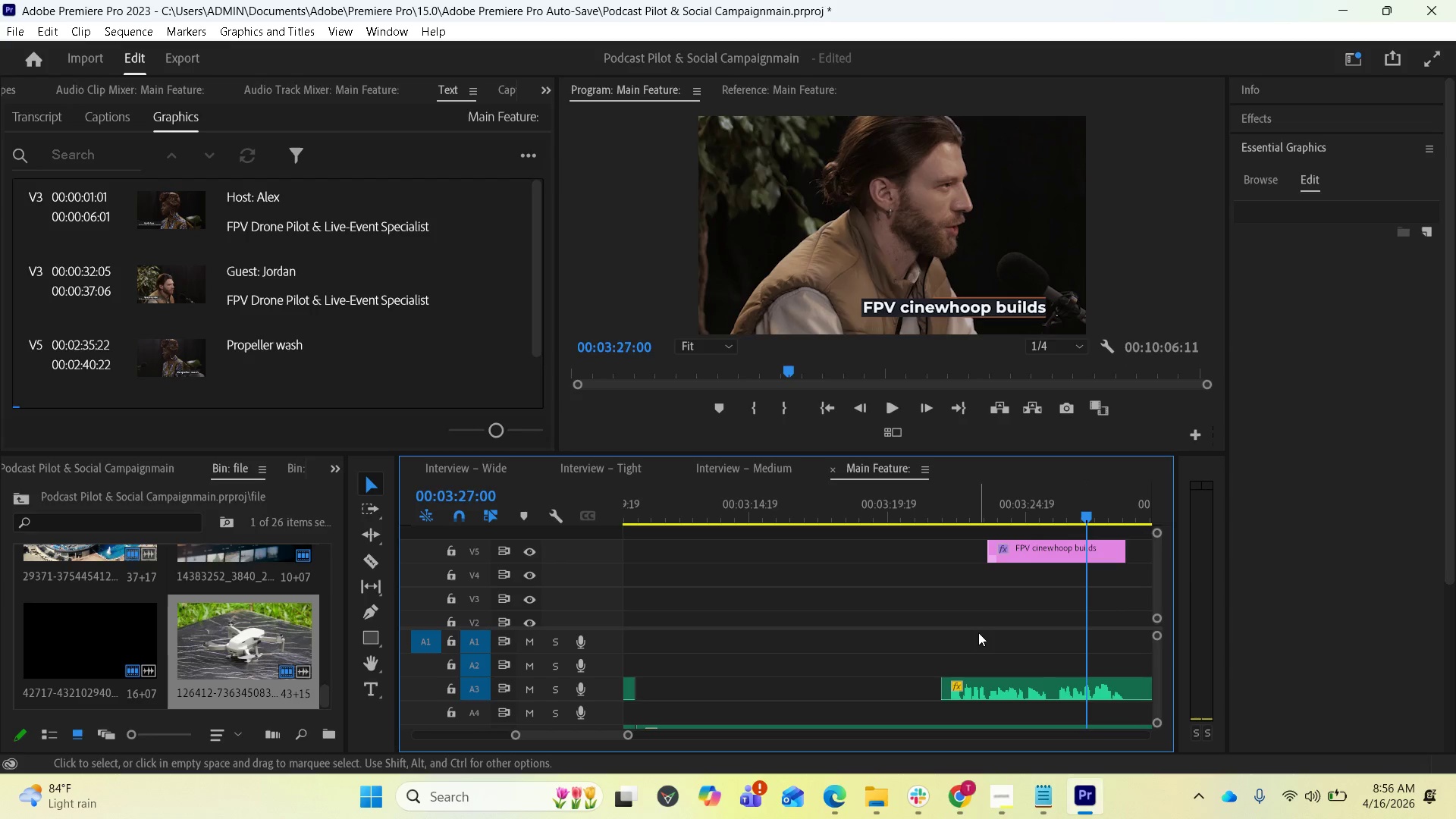 
key(Control+Z)
 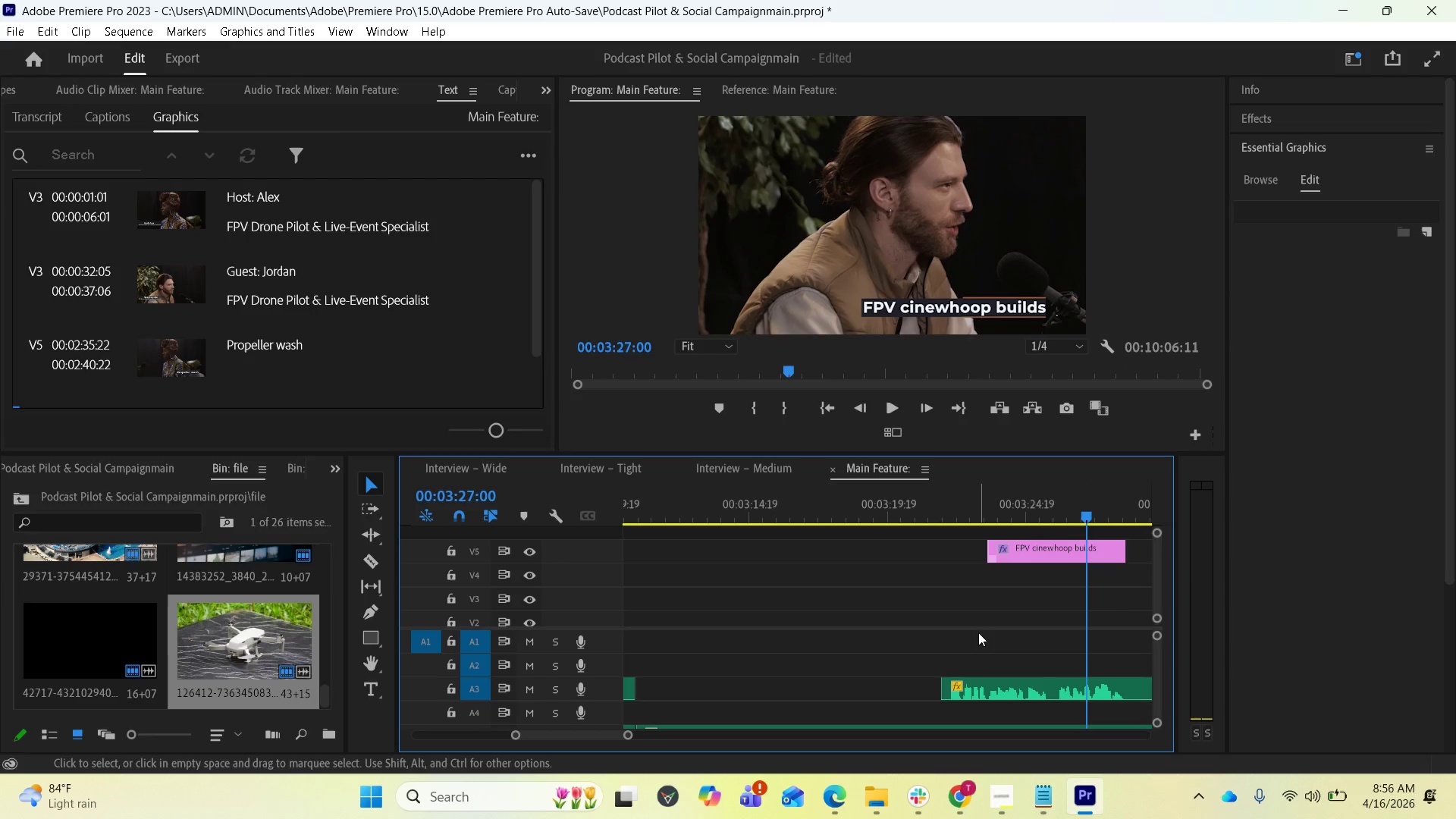 
key(Control+Z)
 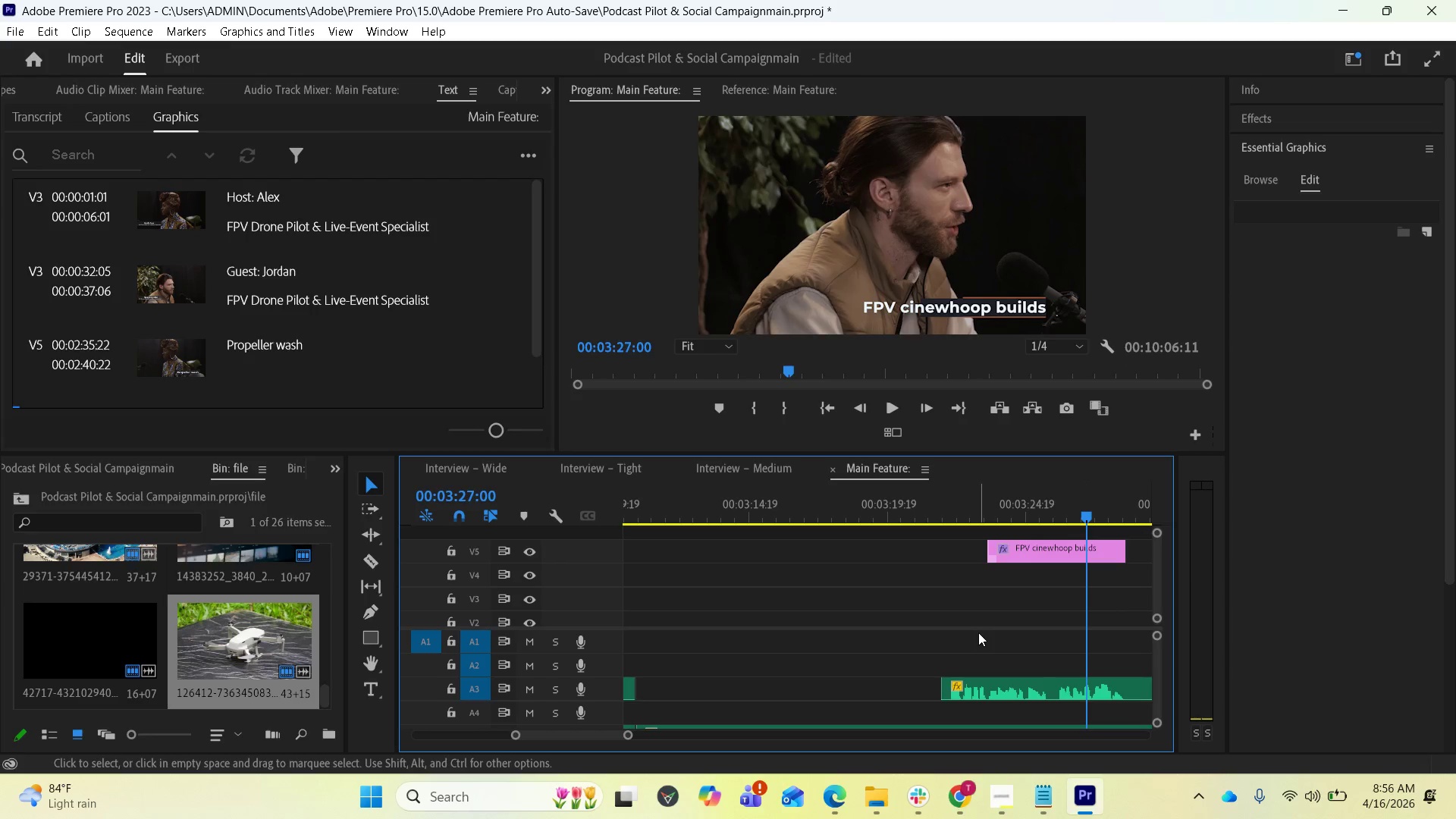 
key(Control+Z)
 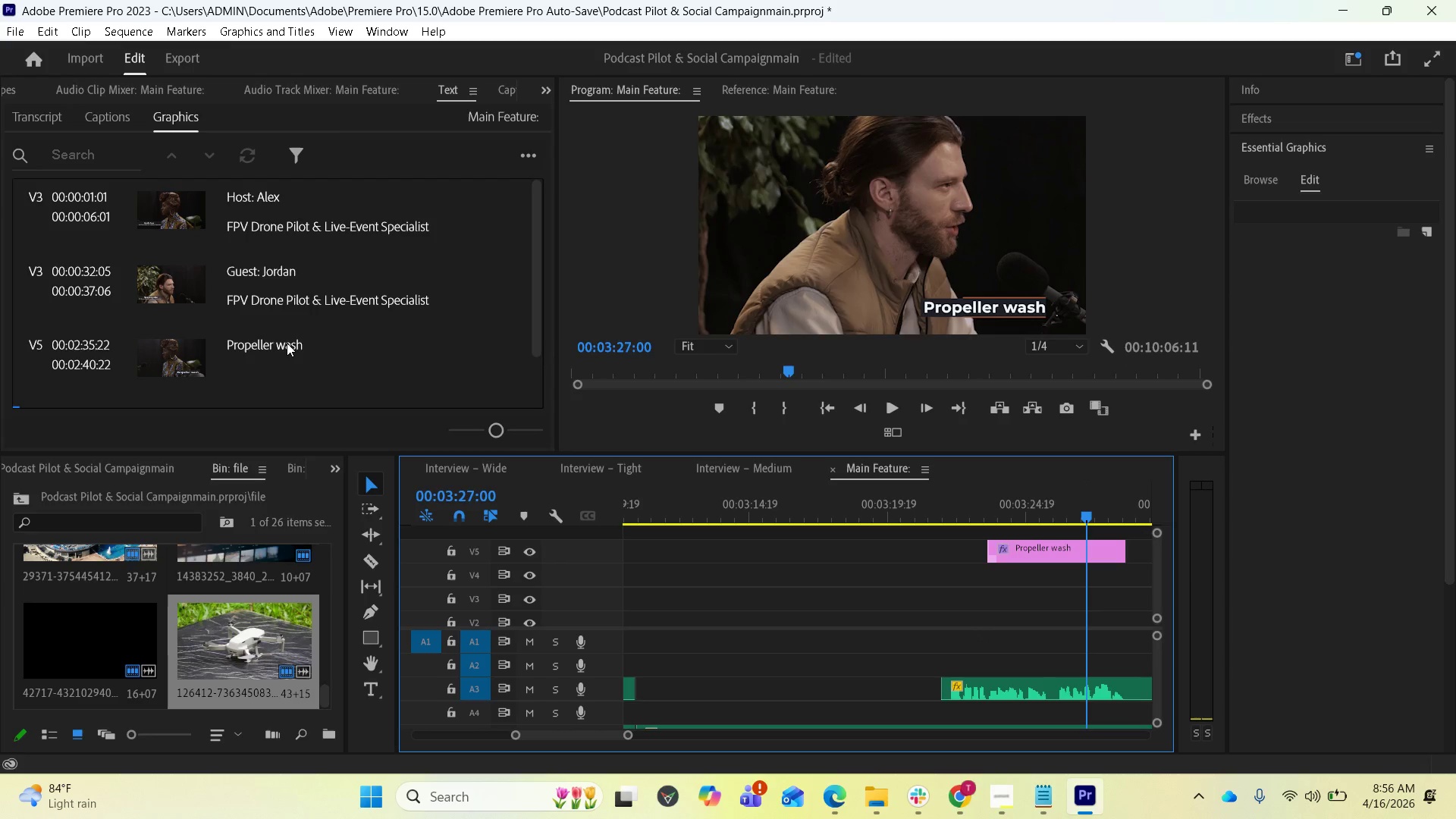 
double_click([287, 343])
 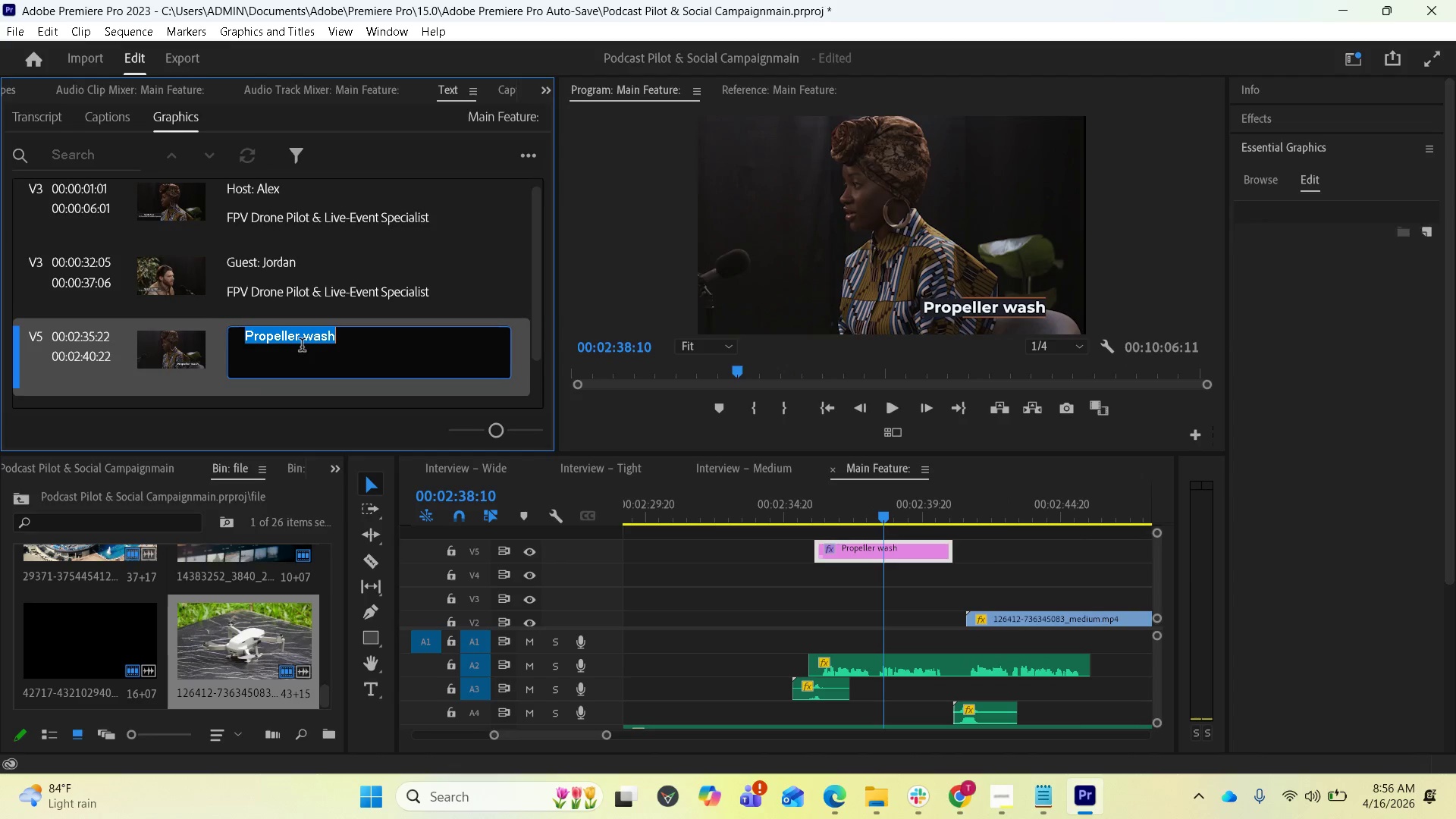 
key(Control+V)
 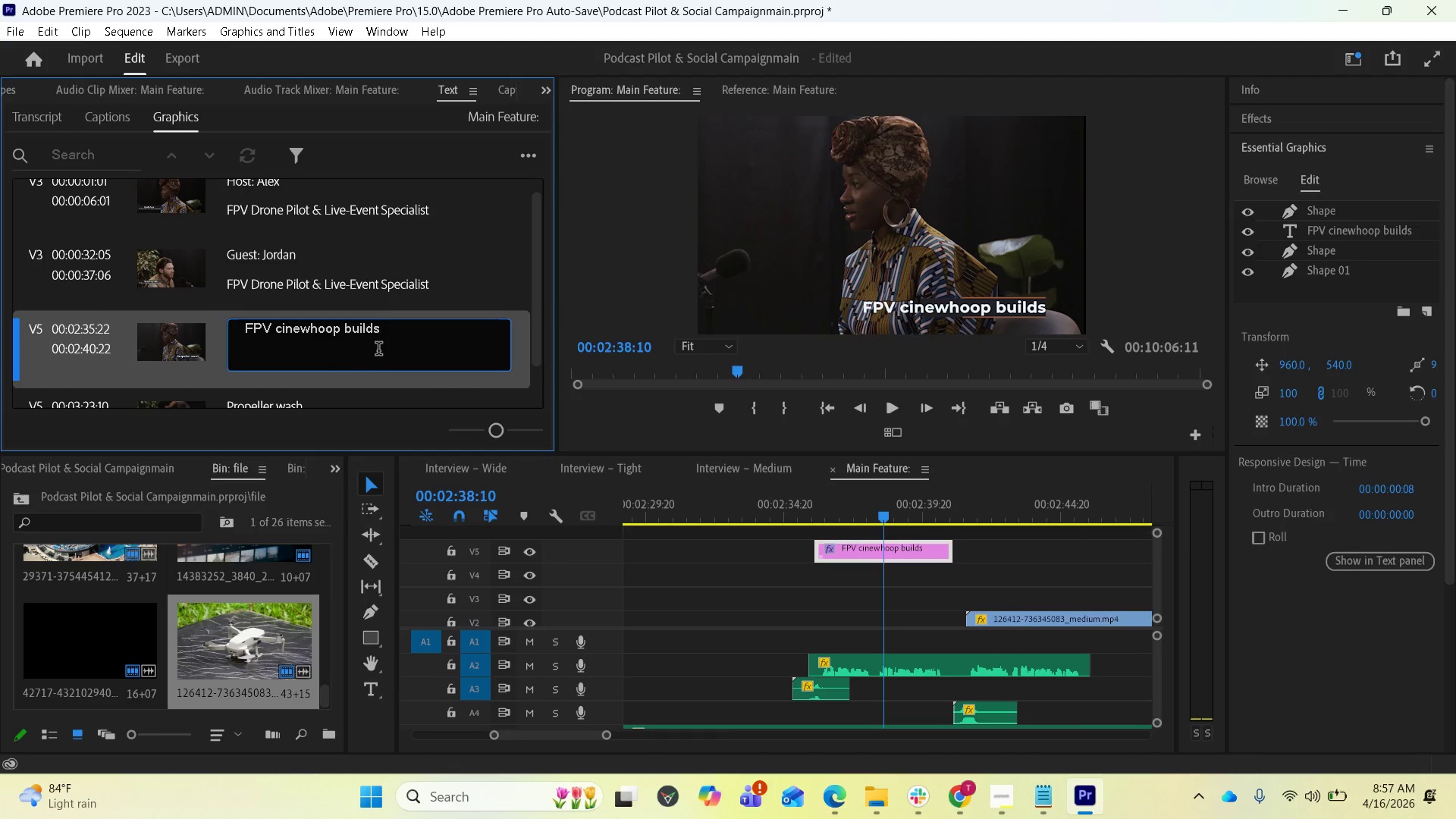 
left_click([392, 347])
 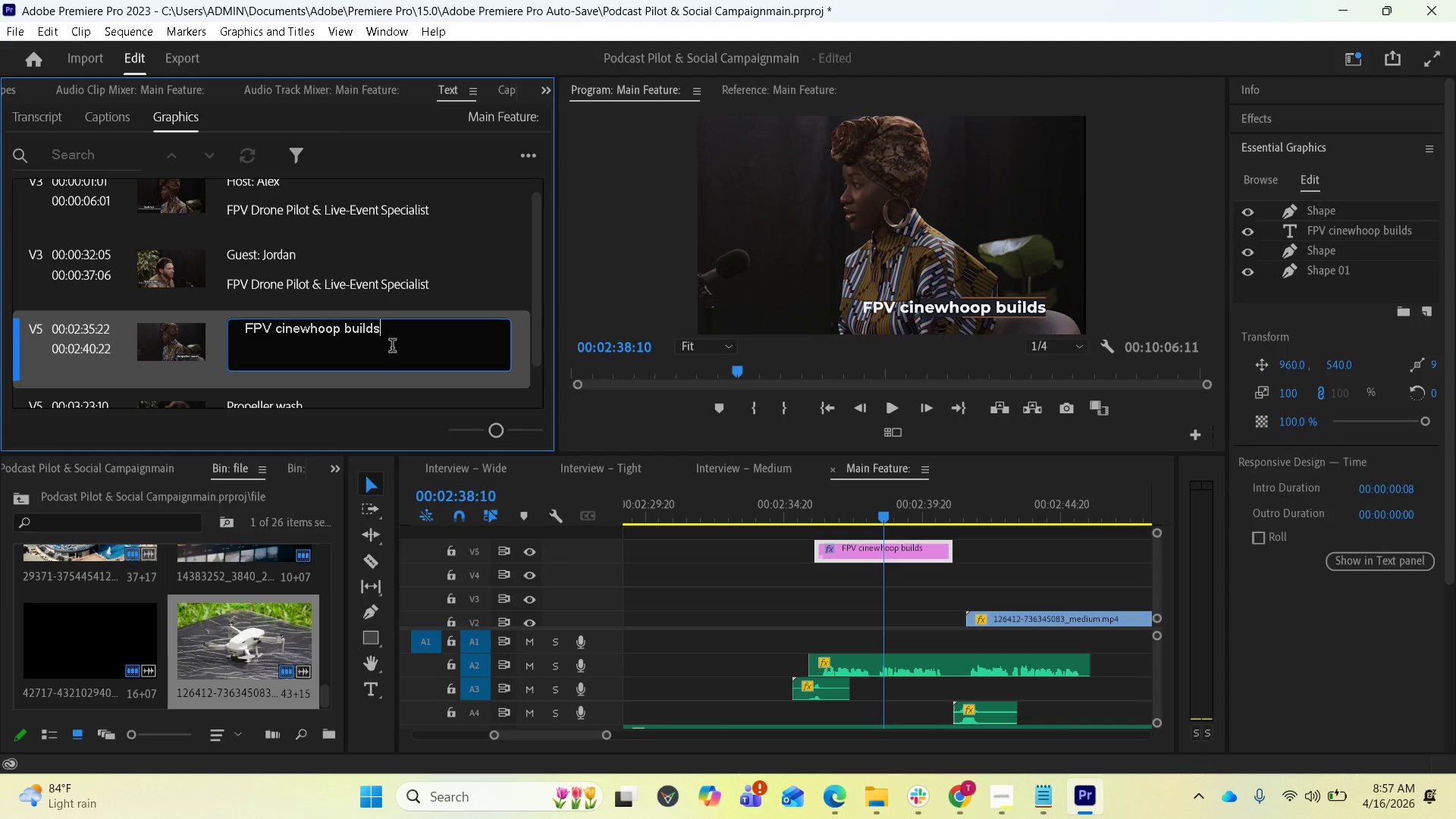 
key(Backspace)
 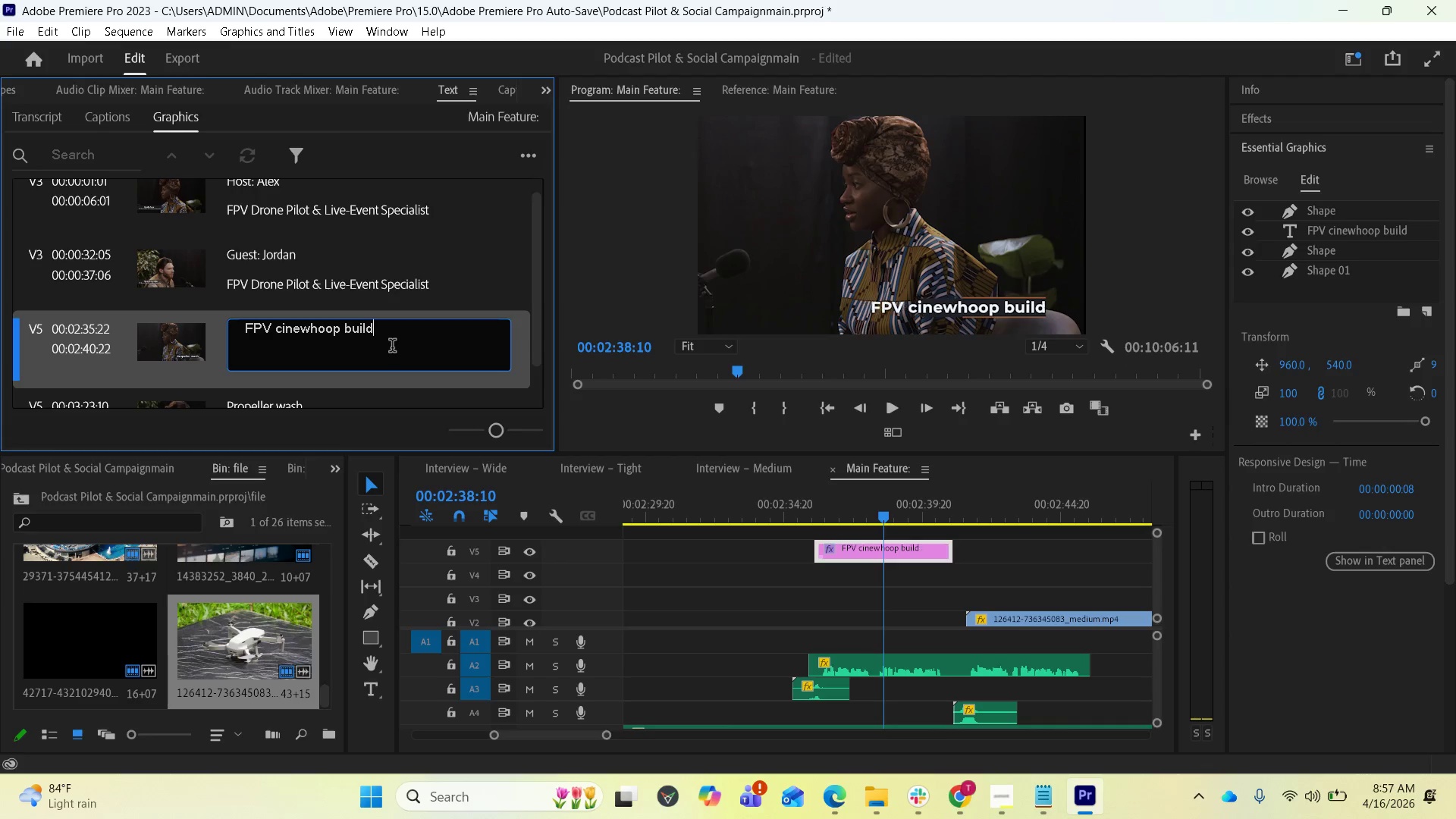 
key(Backspace)
 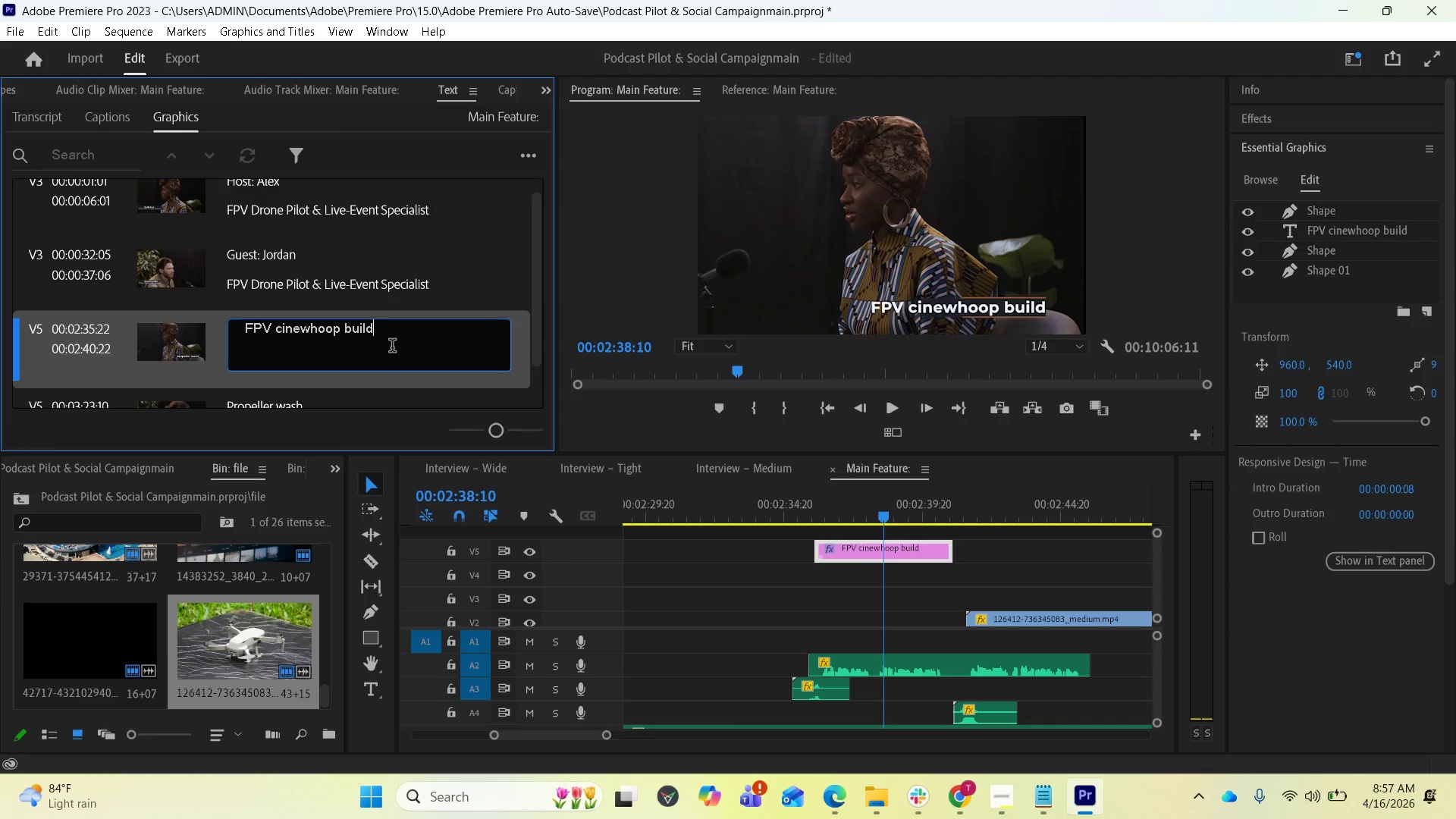 
key(Backspace)
 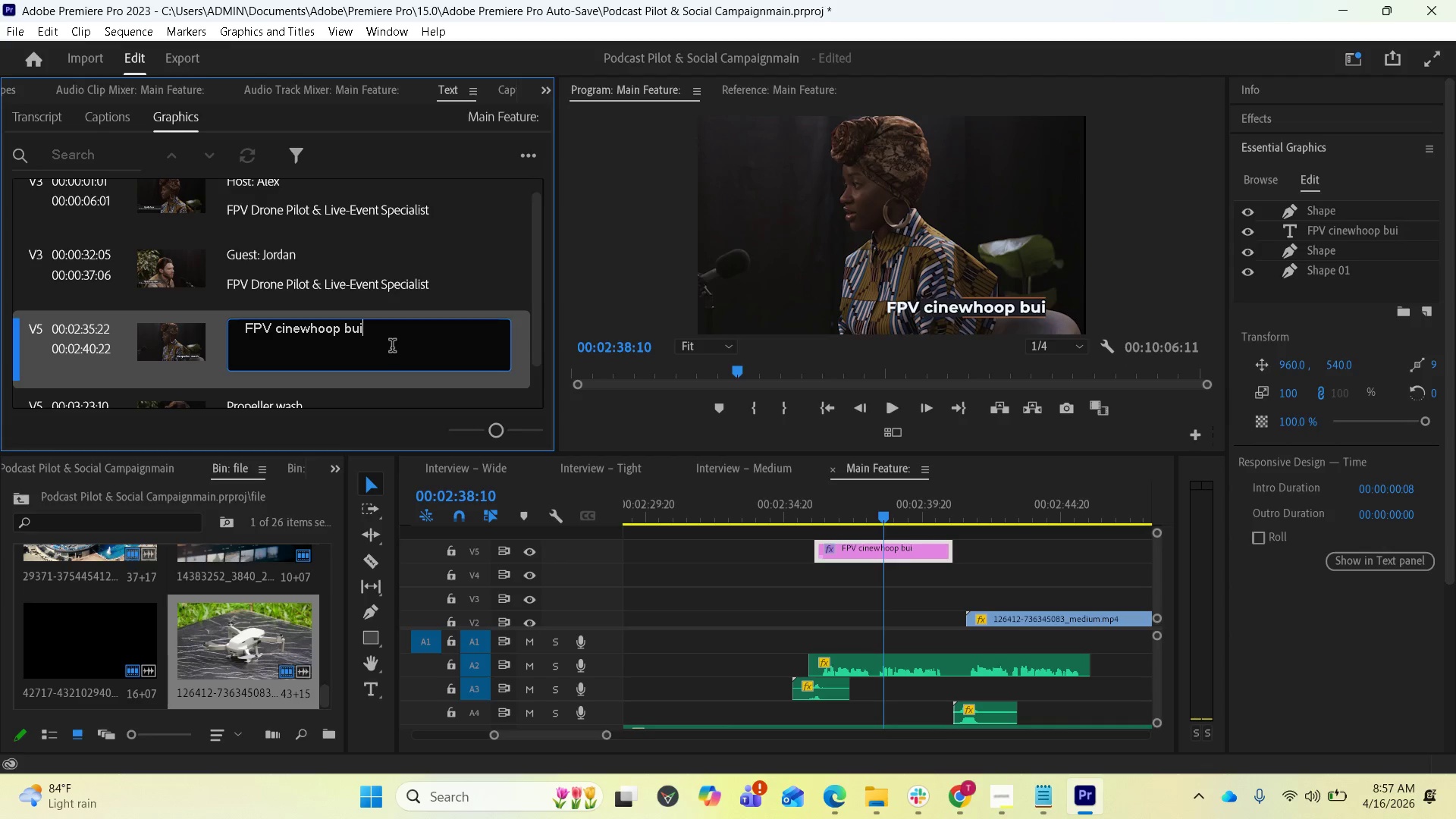 
key(Backspace)
 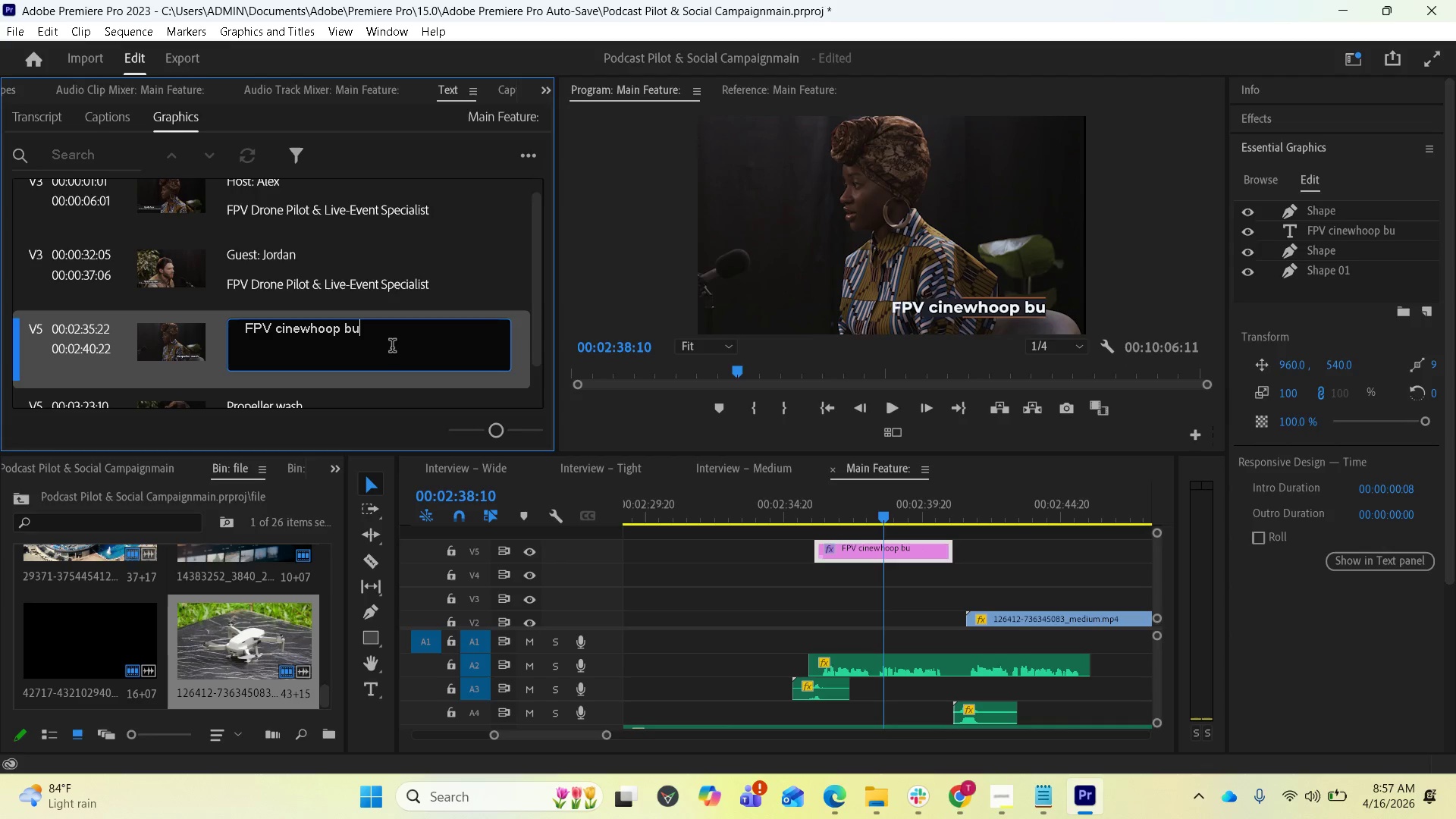 
key(Backspace)
 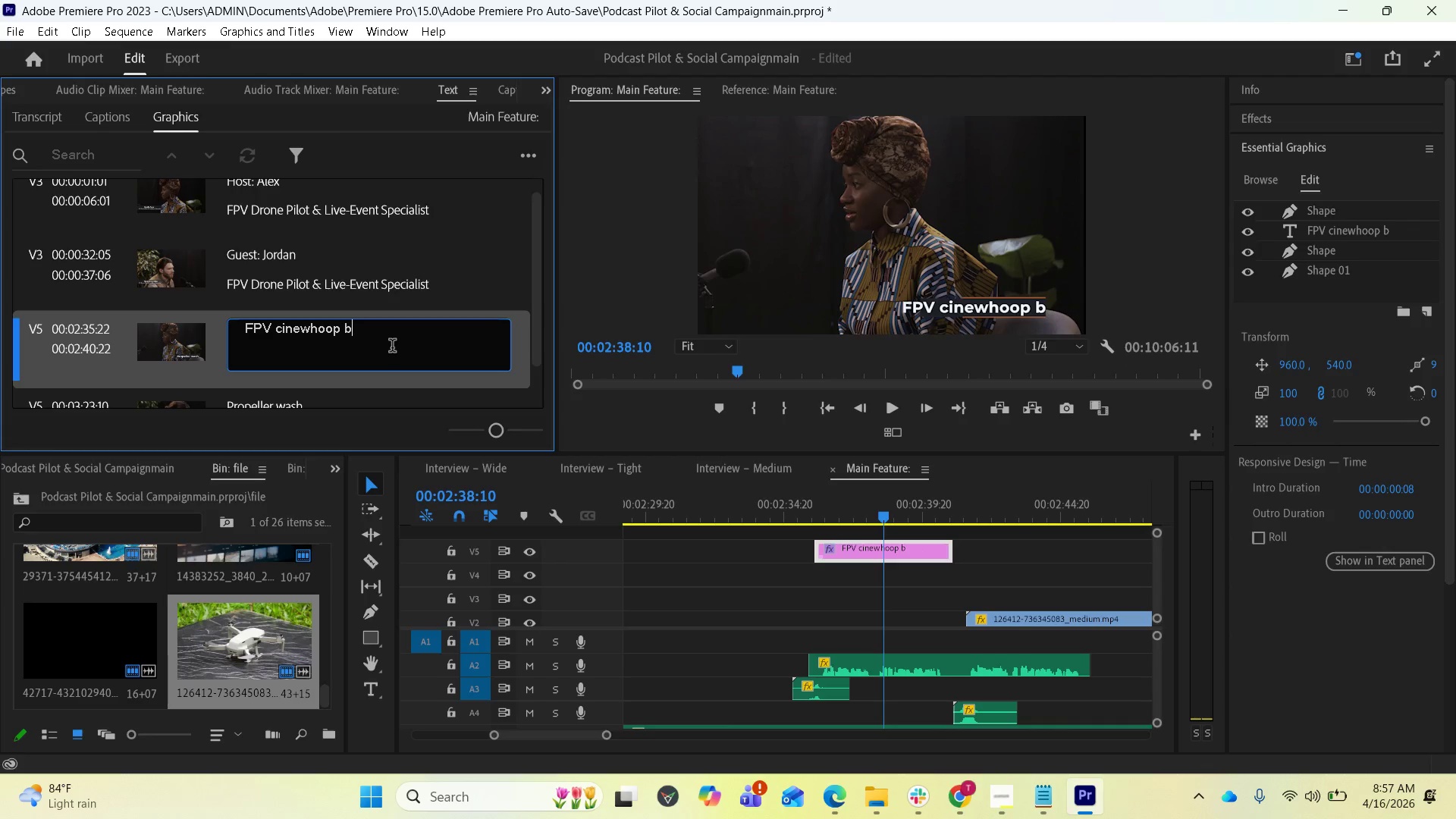 
key(Backspace)
 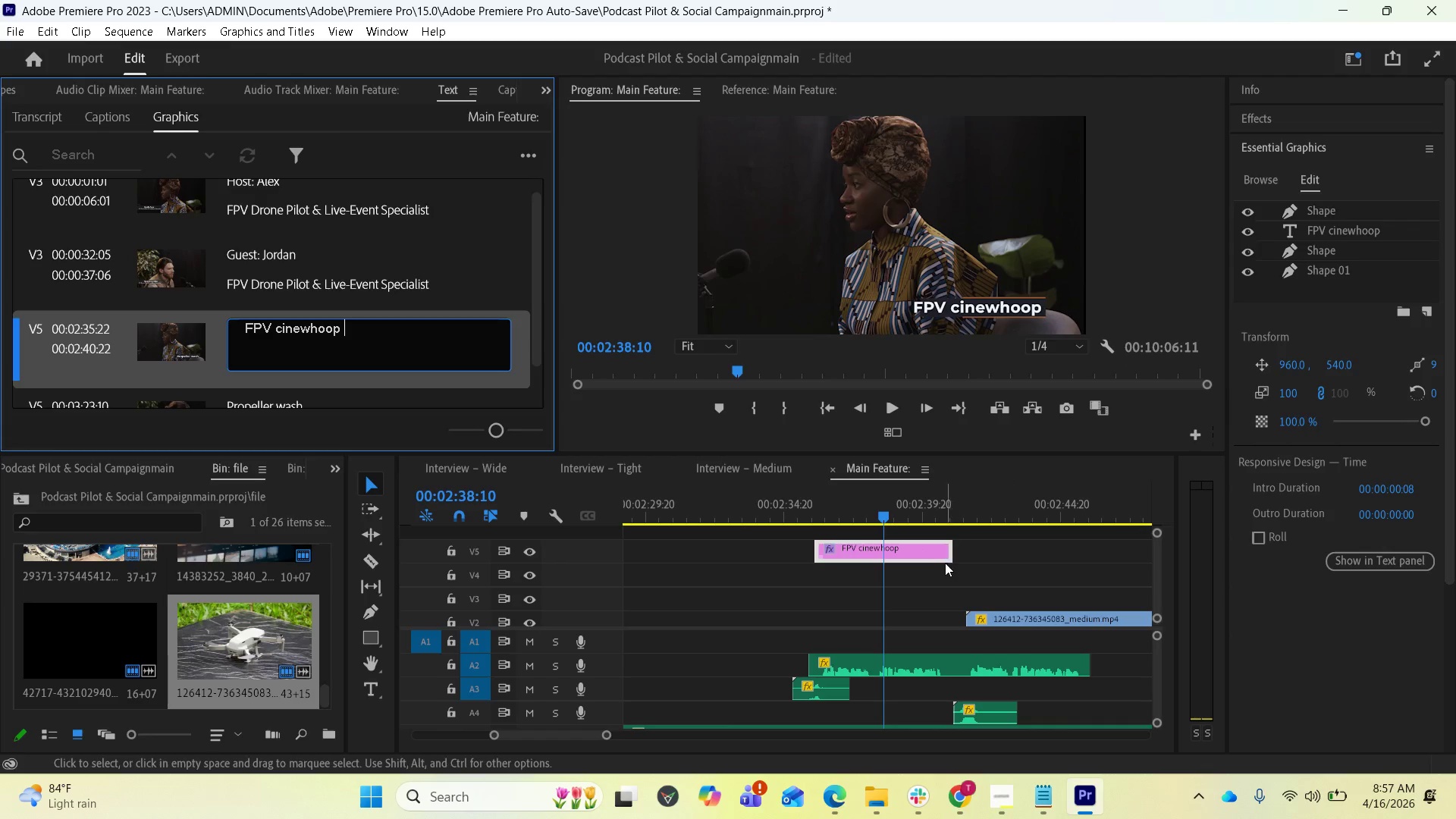 
left_click([1335, 267])
 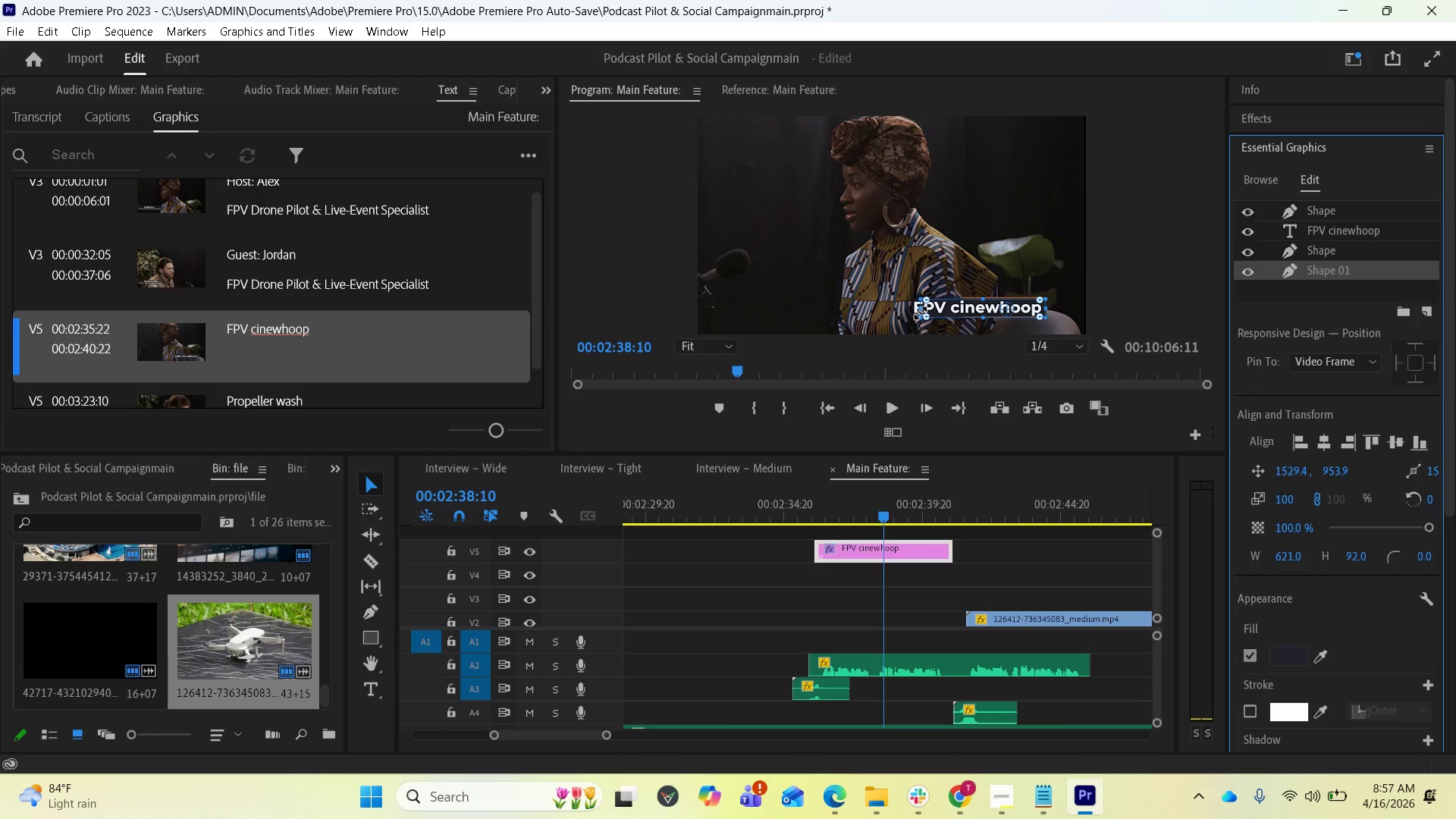 
left_click_drag(start_coordinate=[919, 311], to_coordinate=[914, 311])
 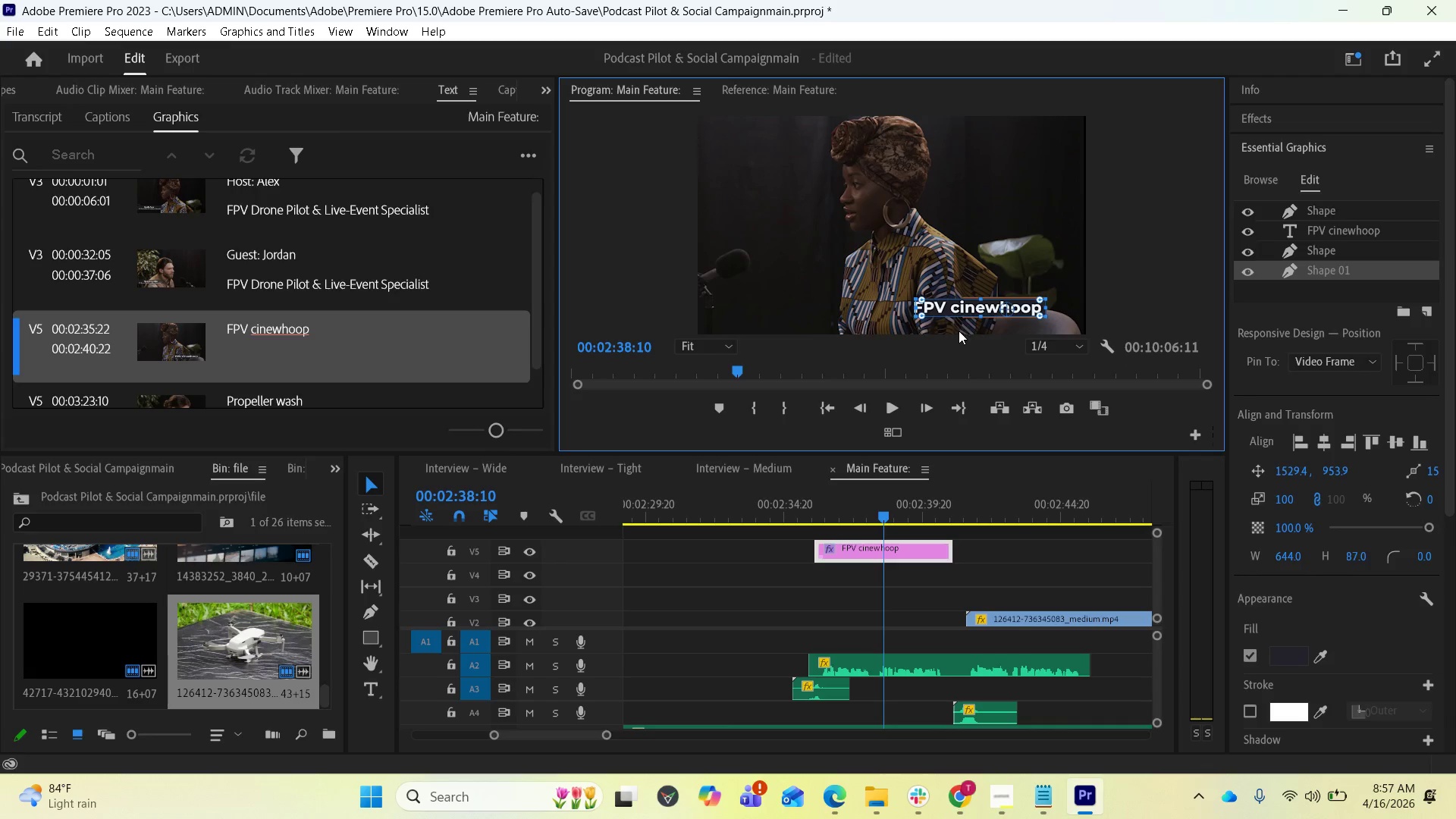 
key(Control+Z)
 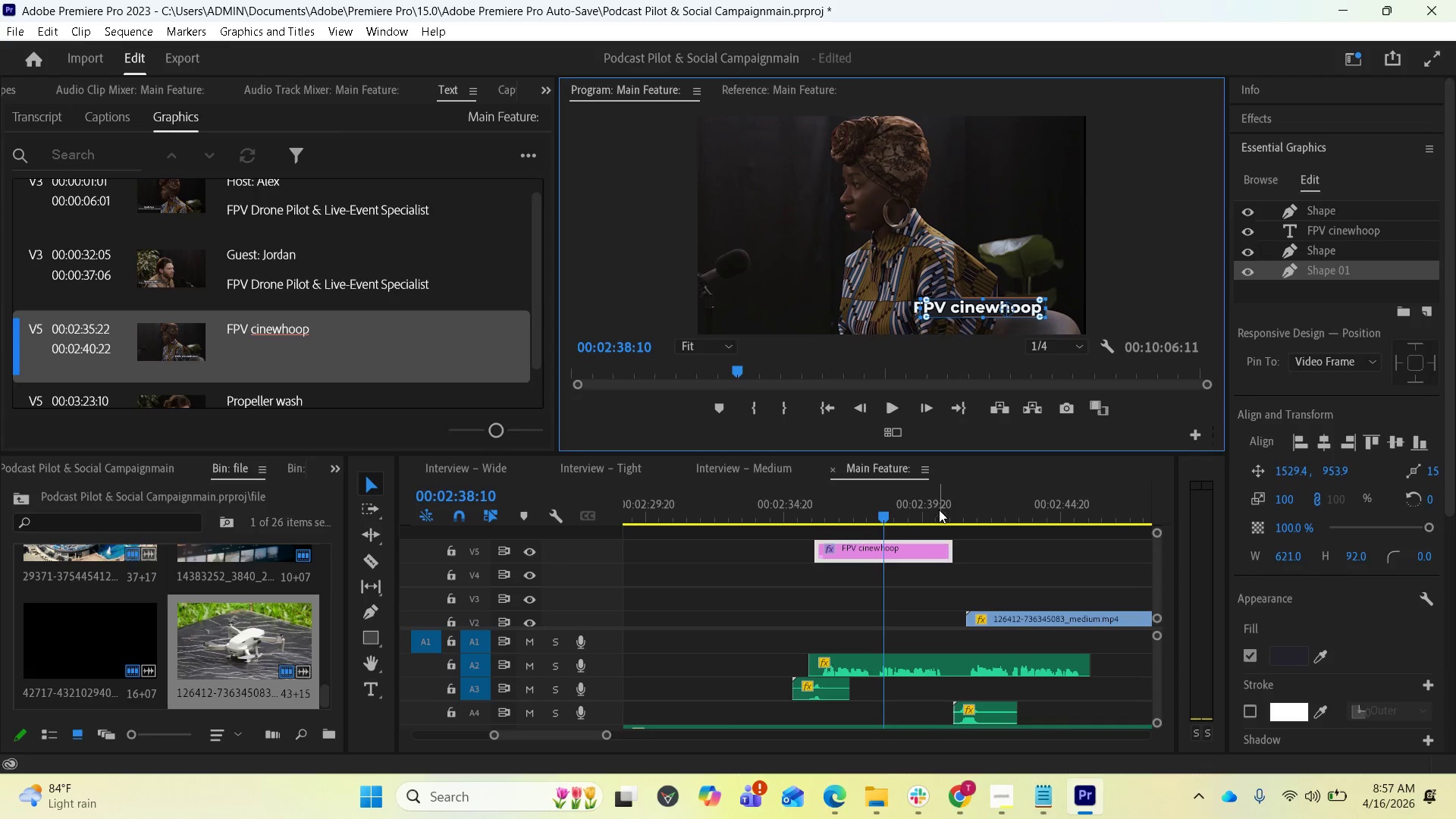 
left_click_drag(start_coordinate=[953, 452], to_coordinate=[943, 544])
 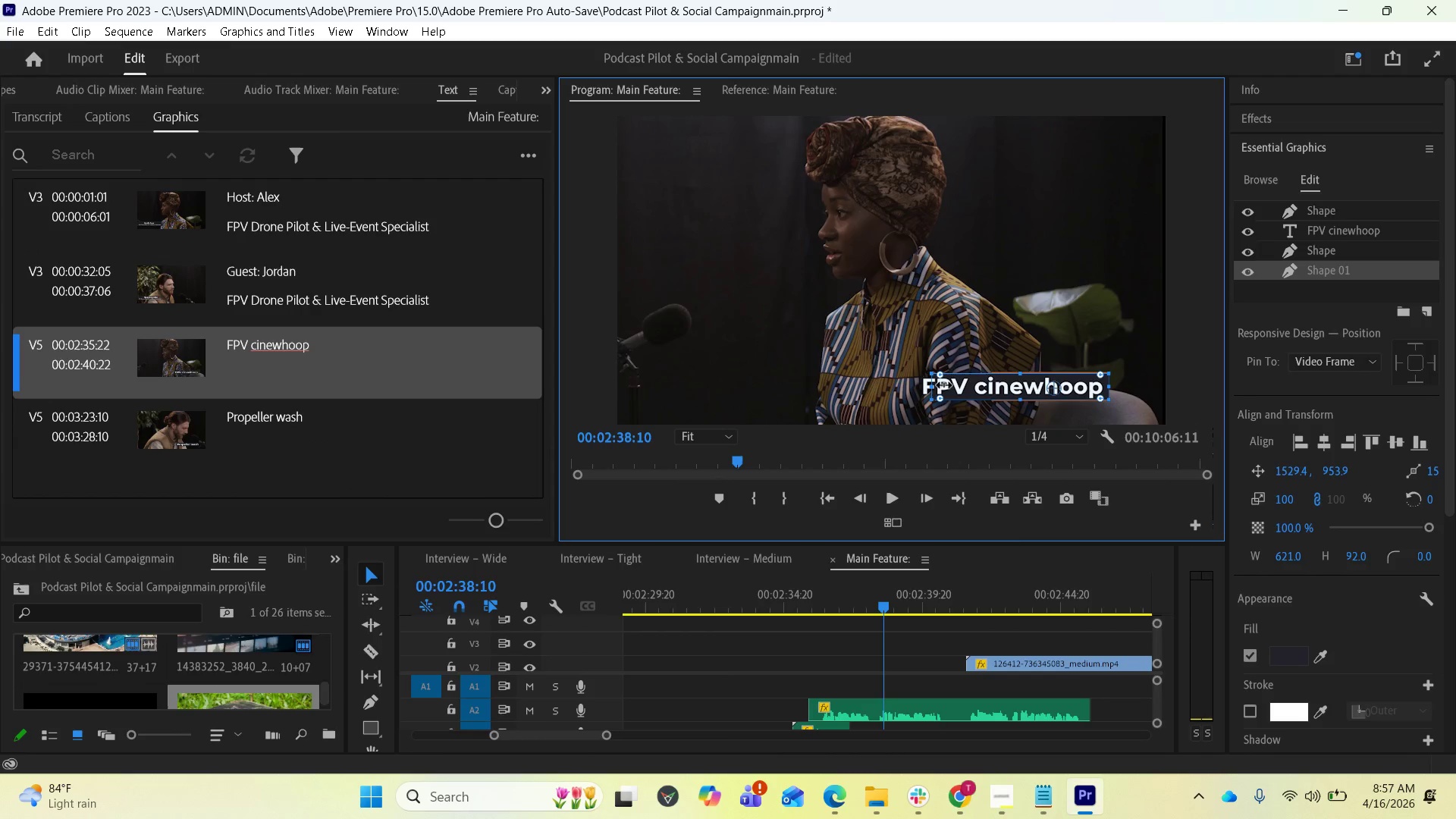 
left_click_drag(start_coordinate=[938, 388], to_coordinate=[925, 388])
 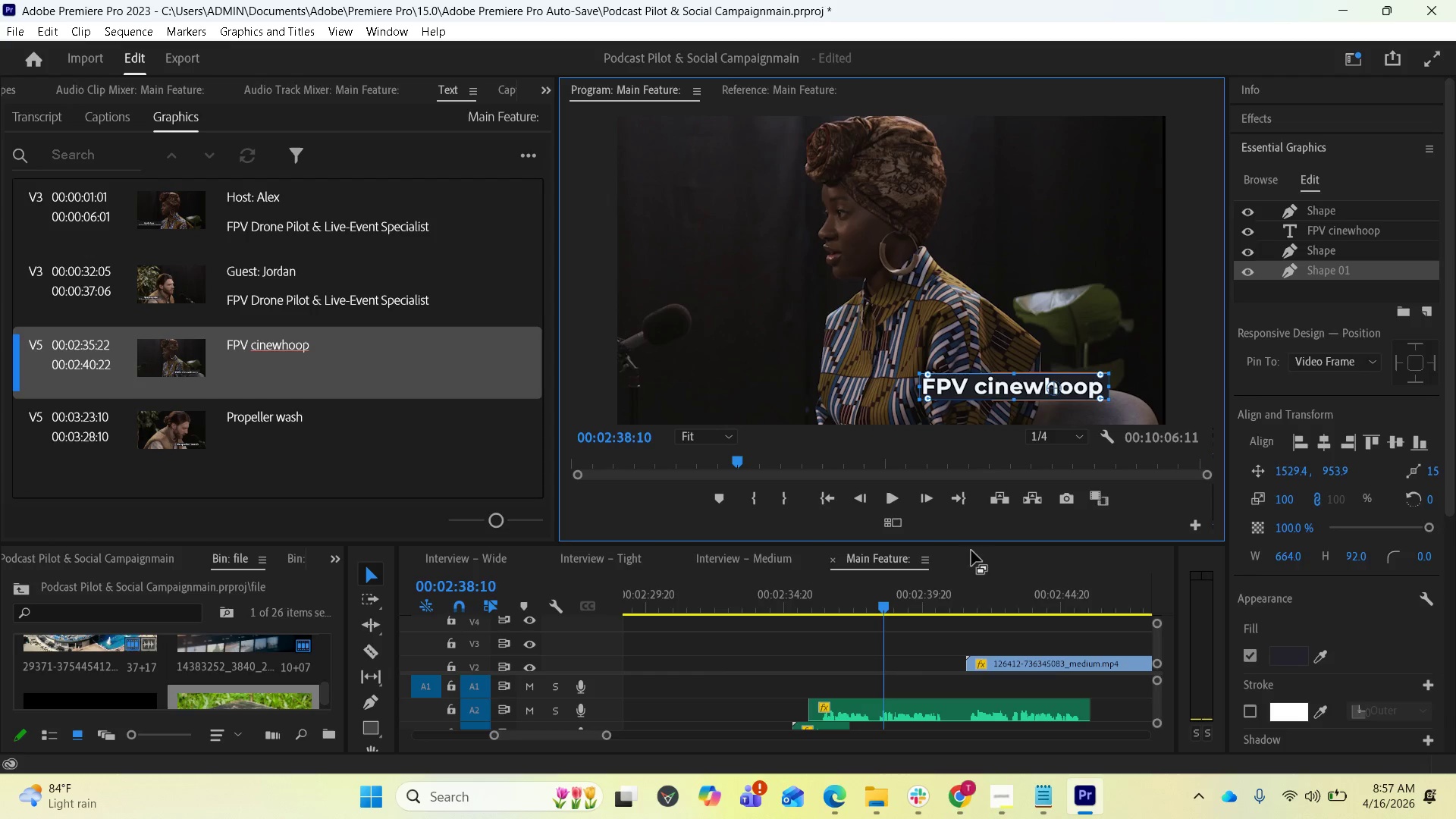 
scroll: coordinate [883, 639], scroll_direction: down, amount: 2.0
 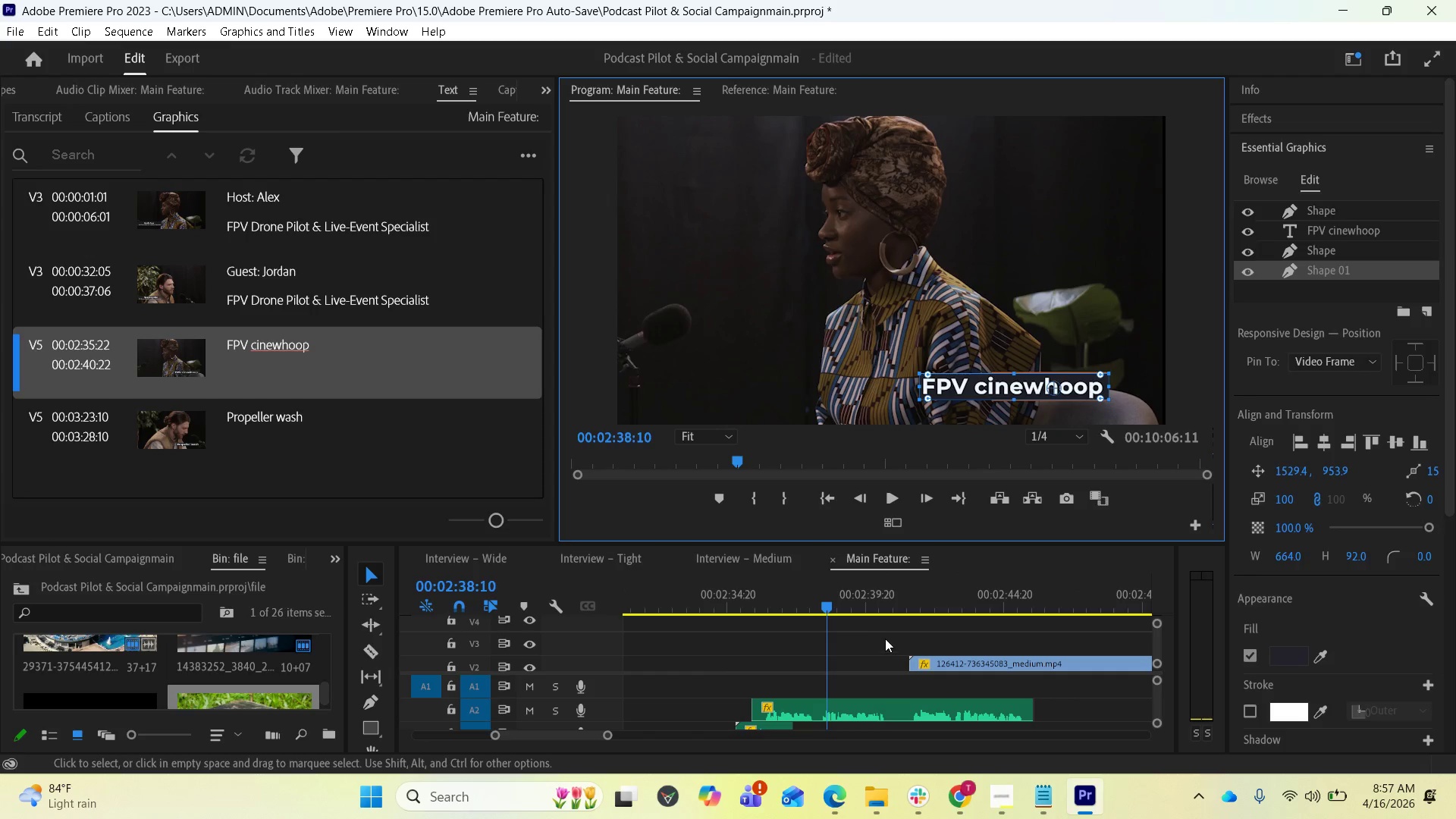 
scroll: coordinate [885, 638], scroll_direction: up, amount: 1.0
 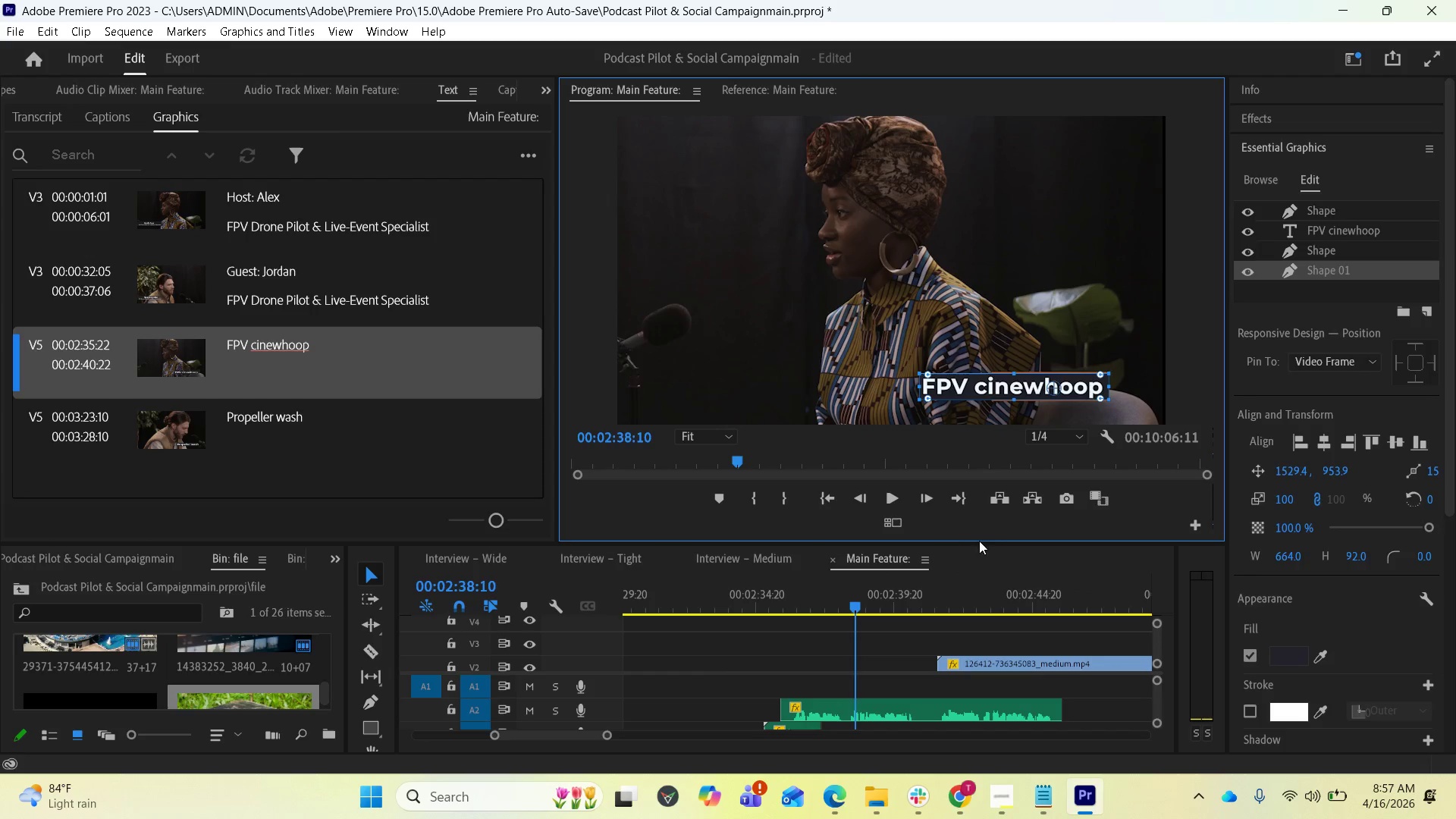 
left_click_drag(start_coordinate=[975, 544], to_coordinate=[963, 406])
 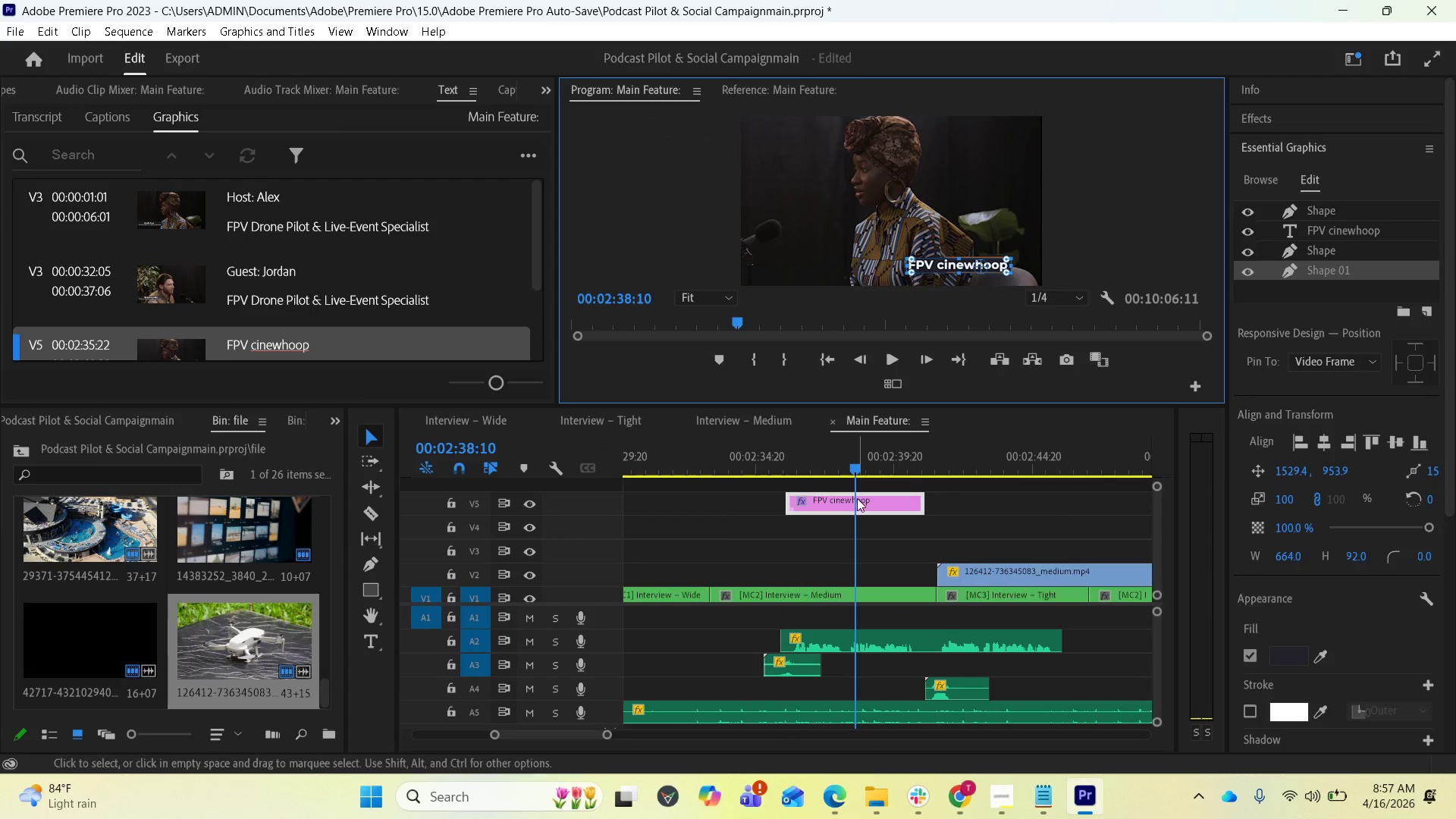 
left_click_drag(start_coordinate=[854, 466], to_coordinate=[770, 471])
 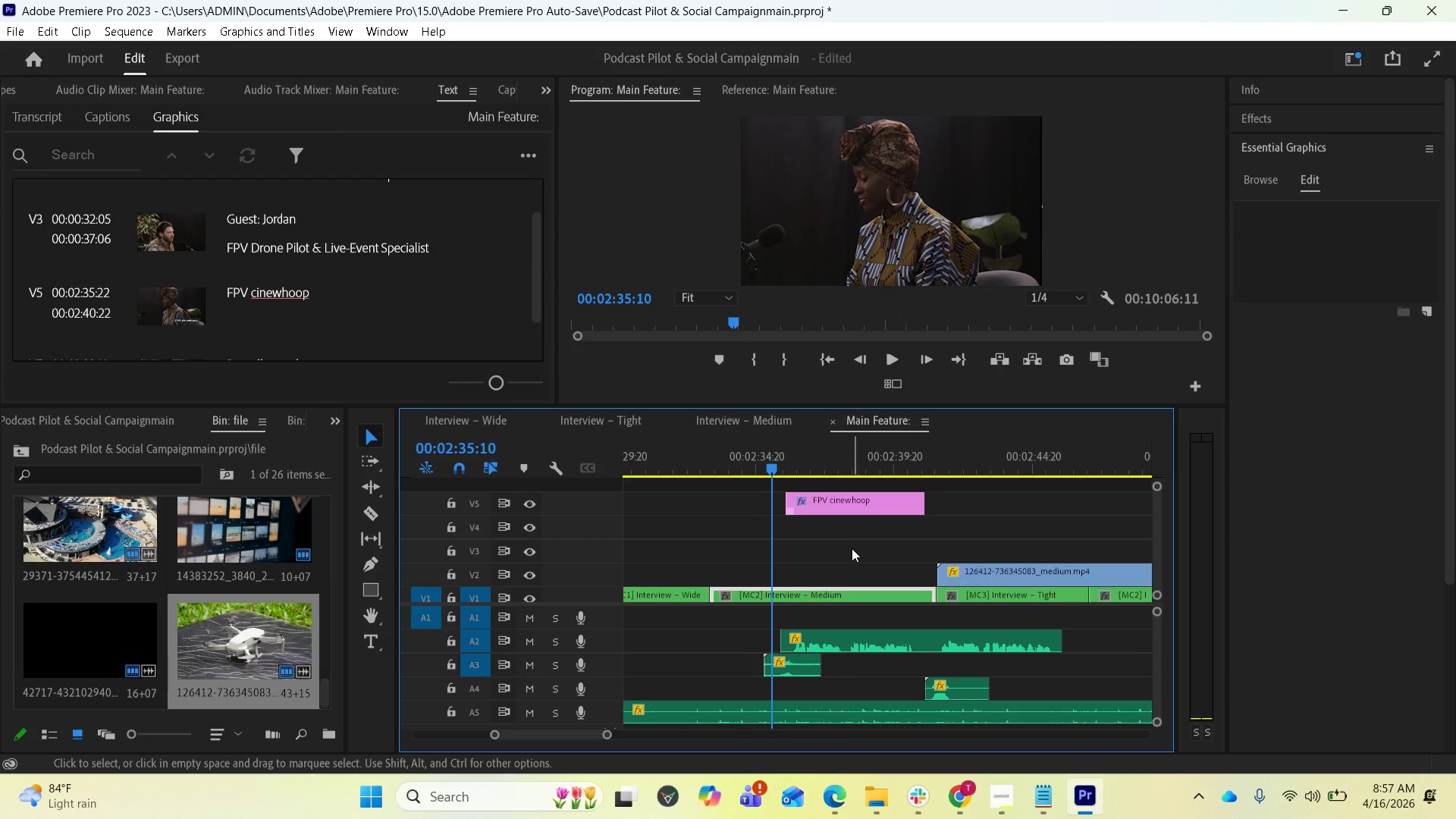 
key(Space)
 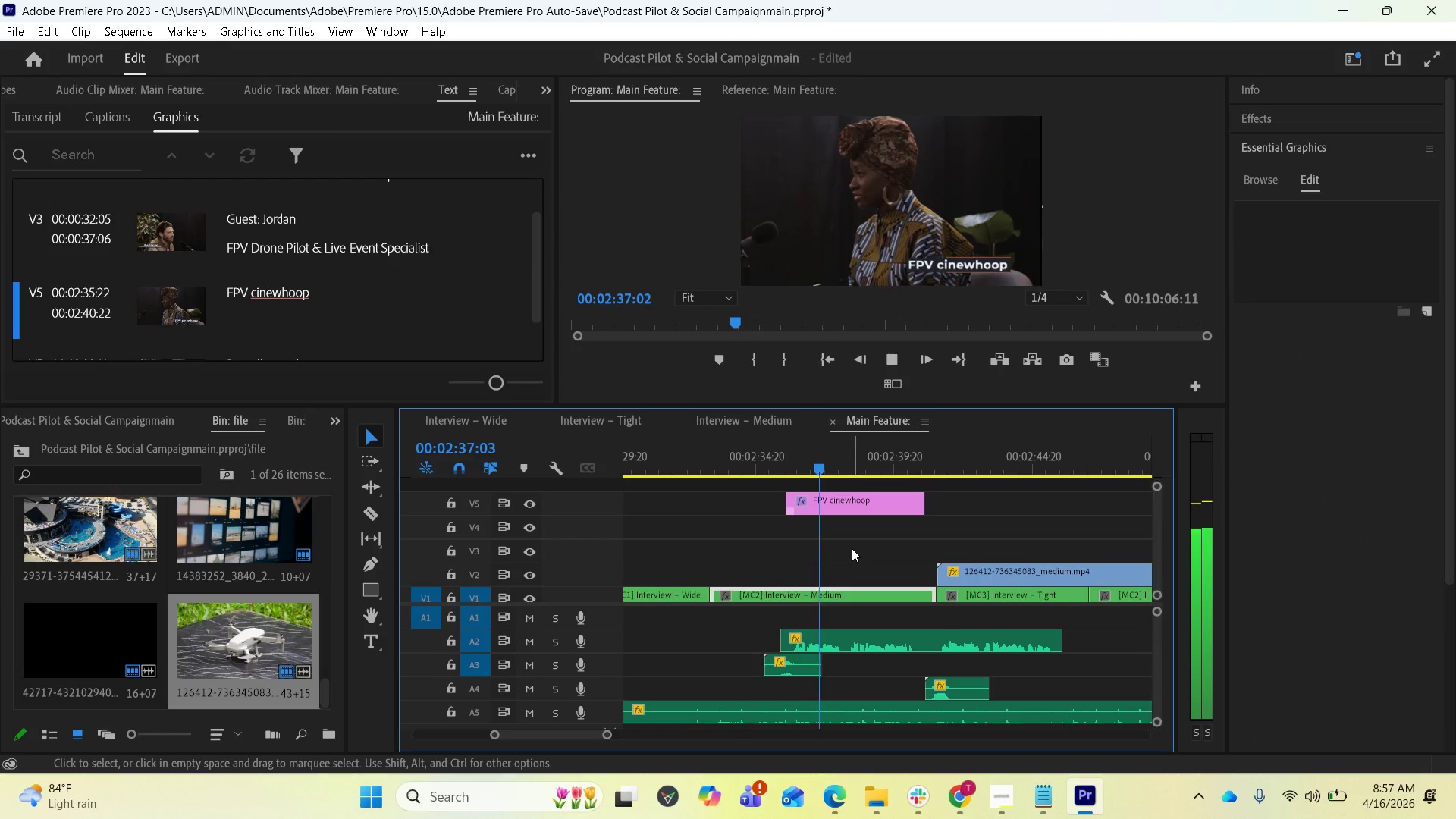 
key(Space)
 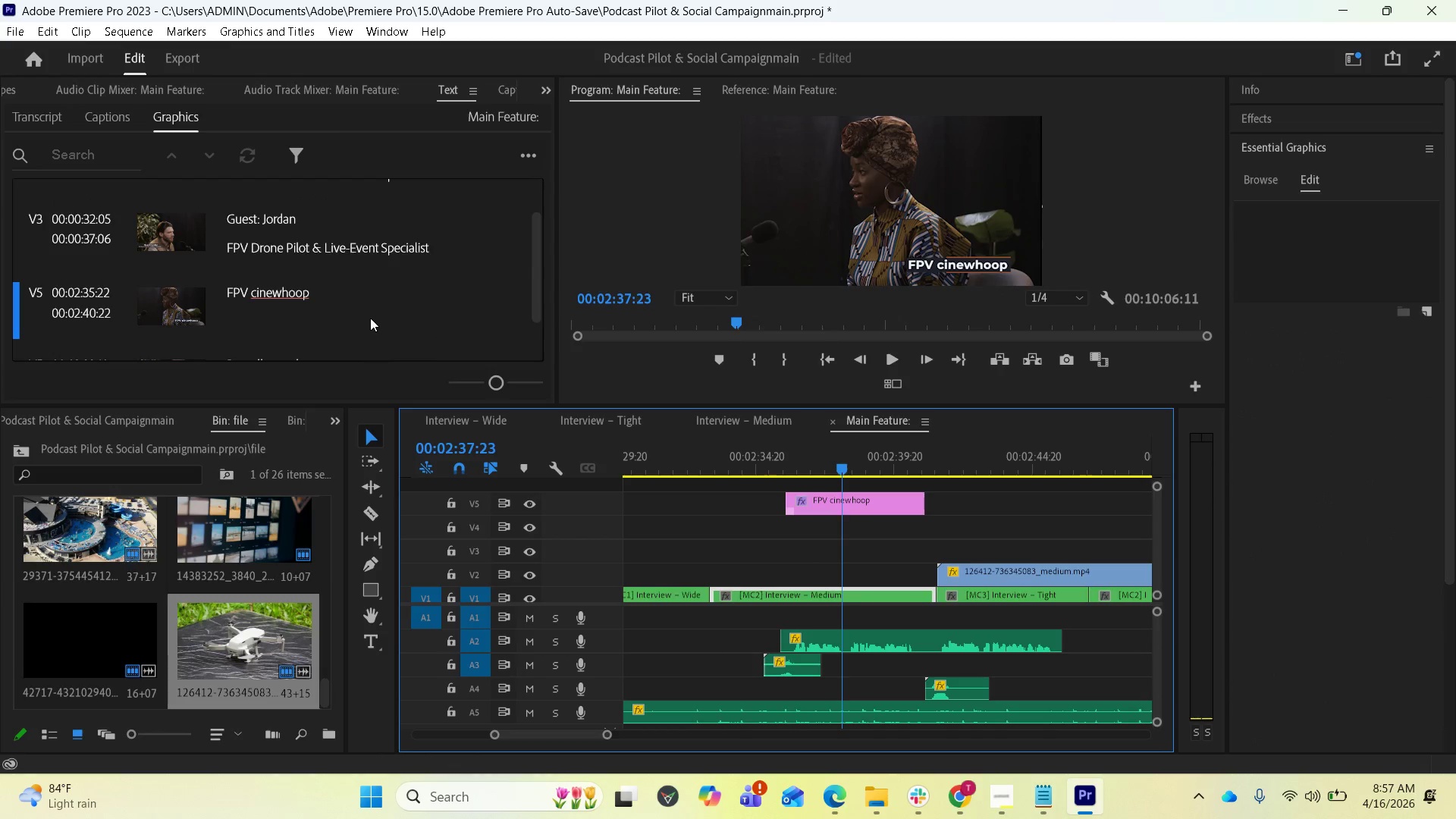 
scroll: coordinate [363, 299], scroll_direction: down, amount: 3.0
 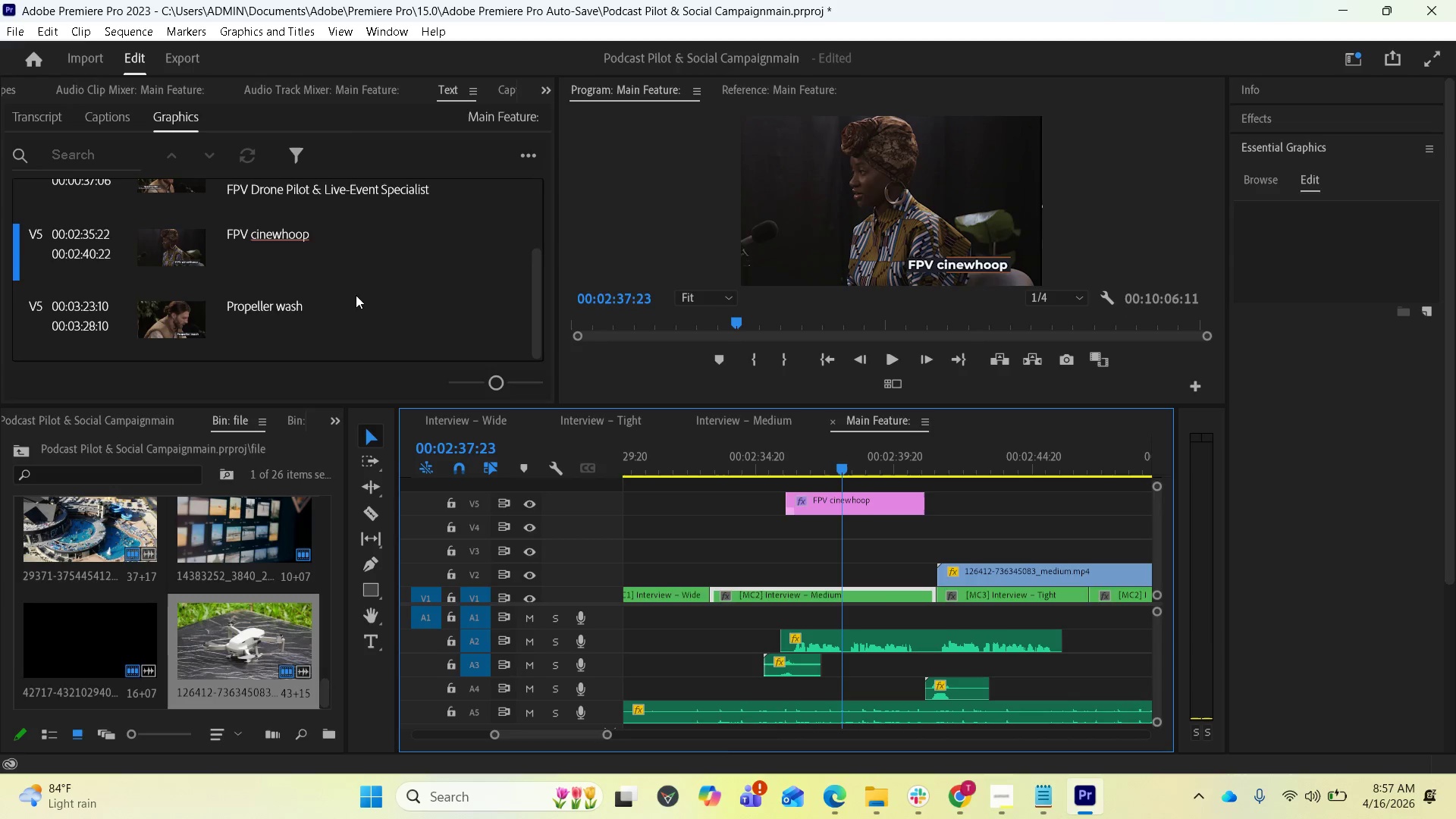 
key(Control+Z)
 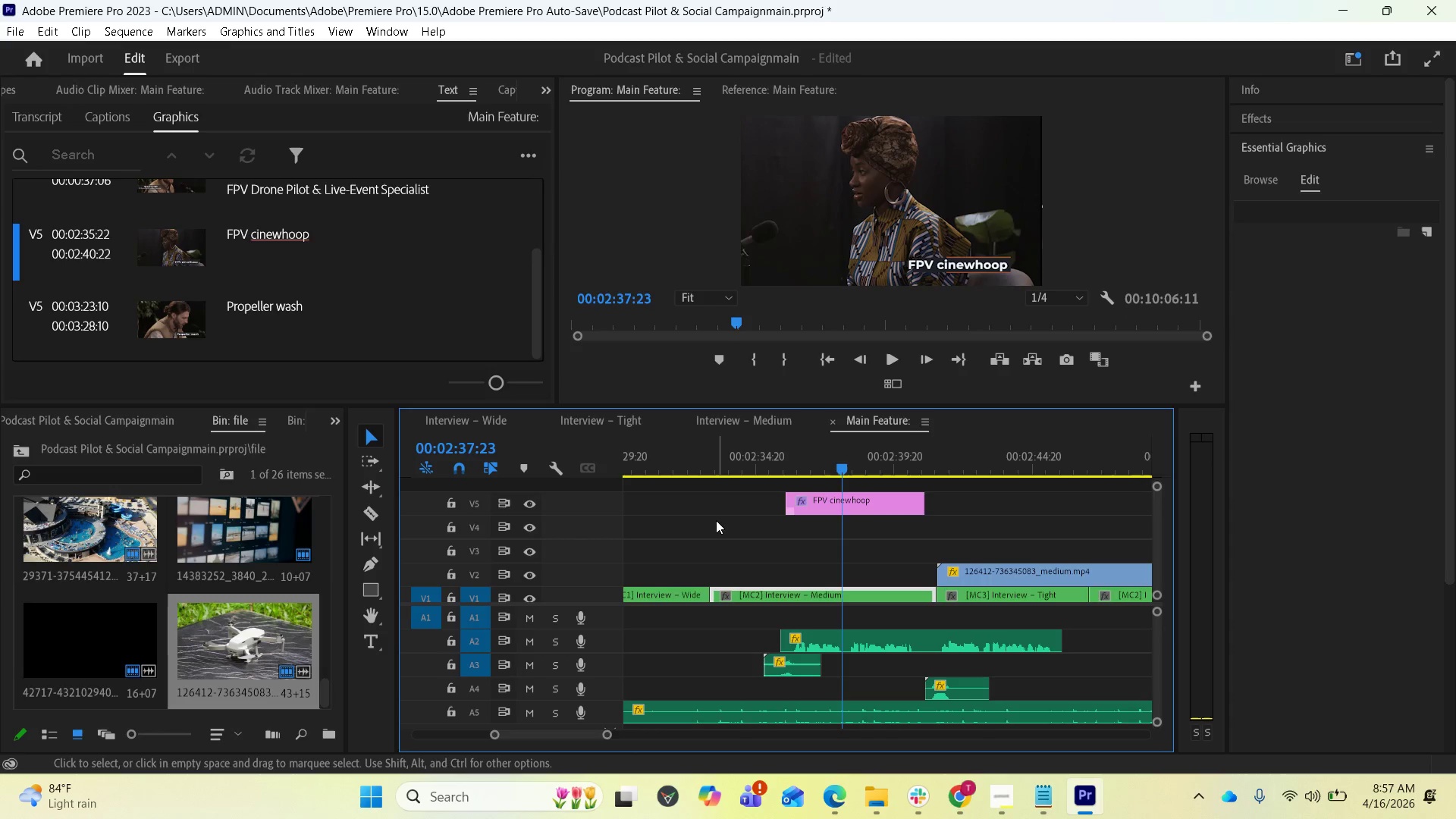 
key(Control+Z)
 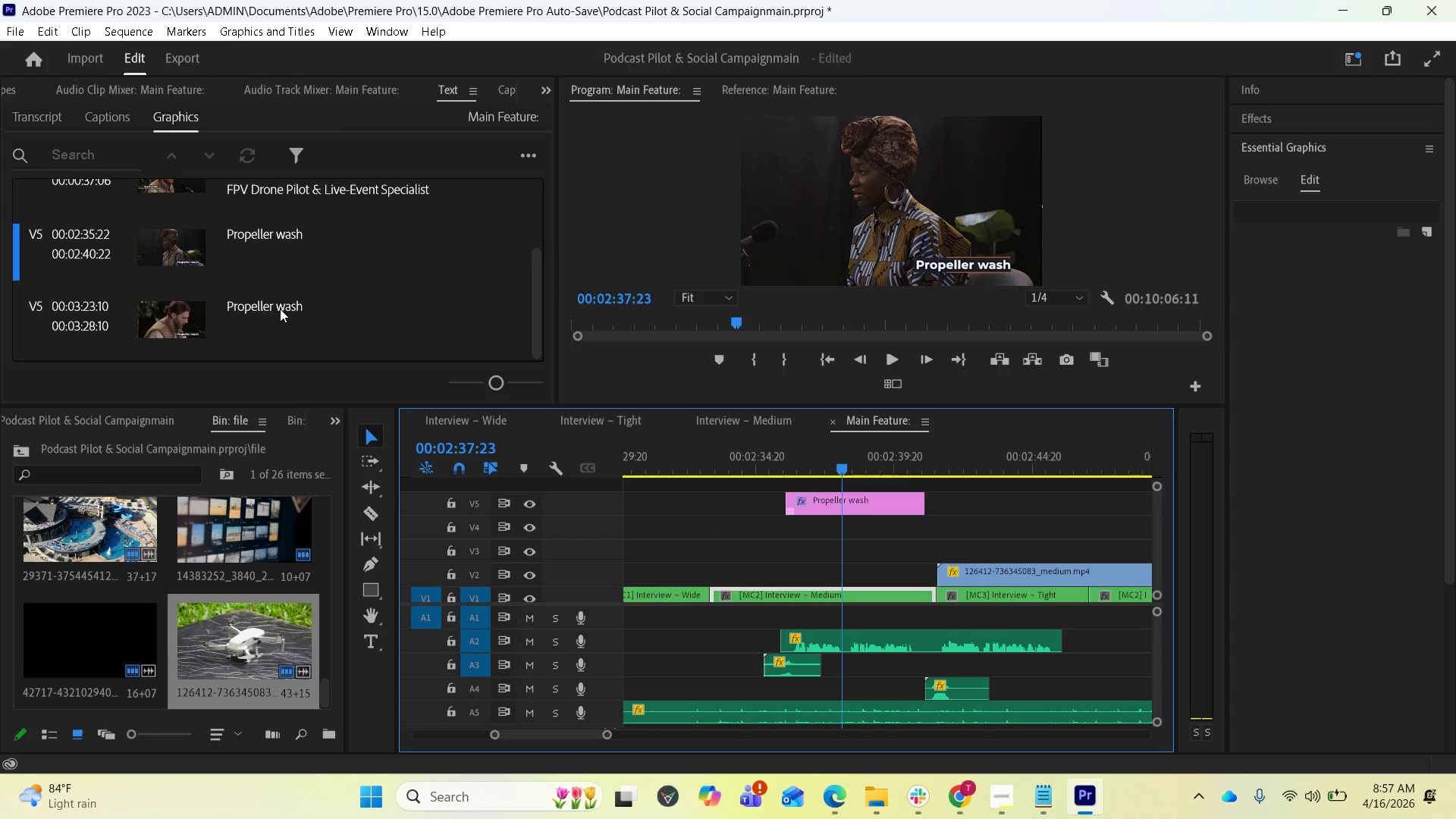 
wait(5.39)
 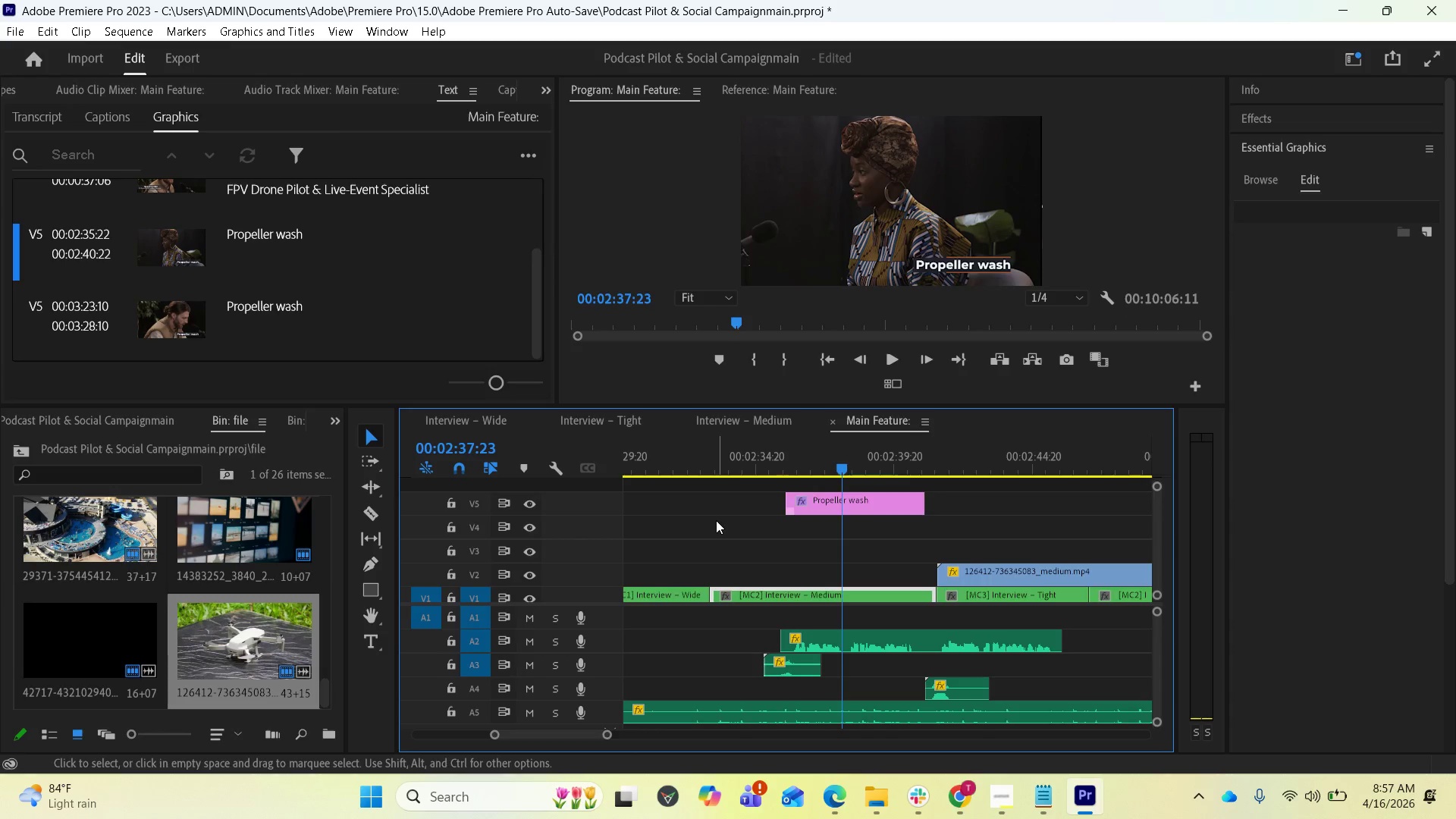 
left_click([280, 308])
 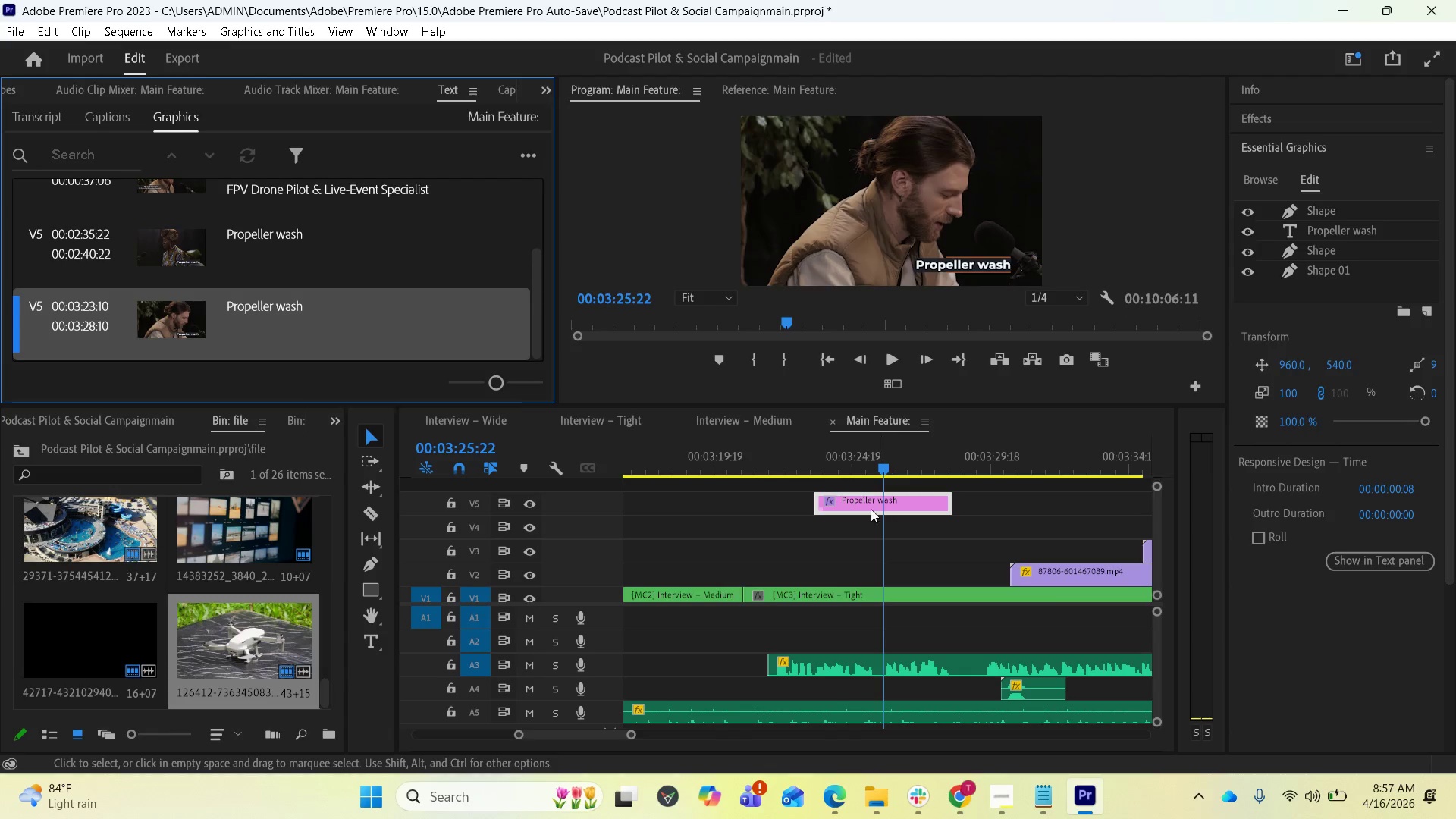 
double_click([862, 504])
 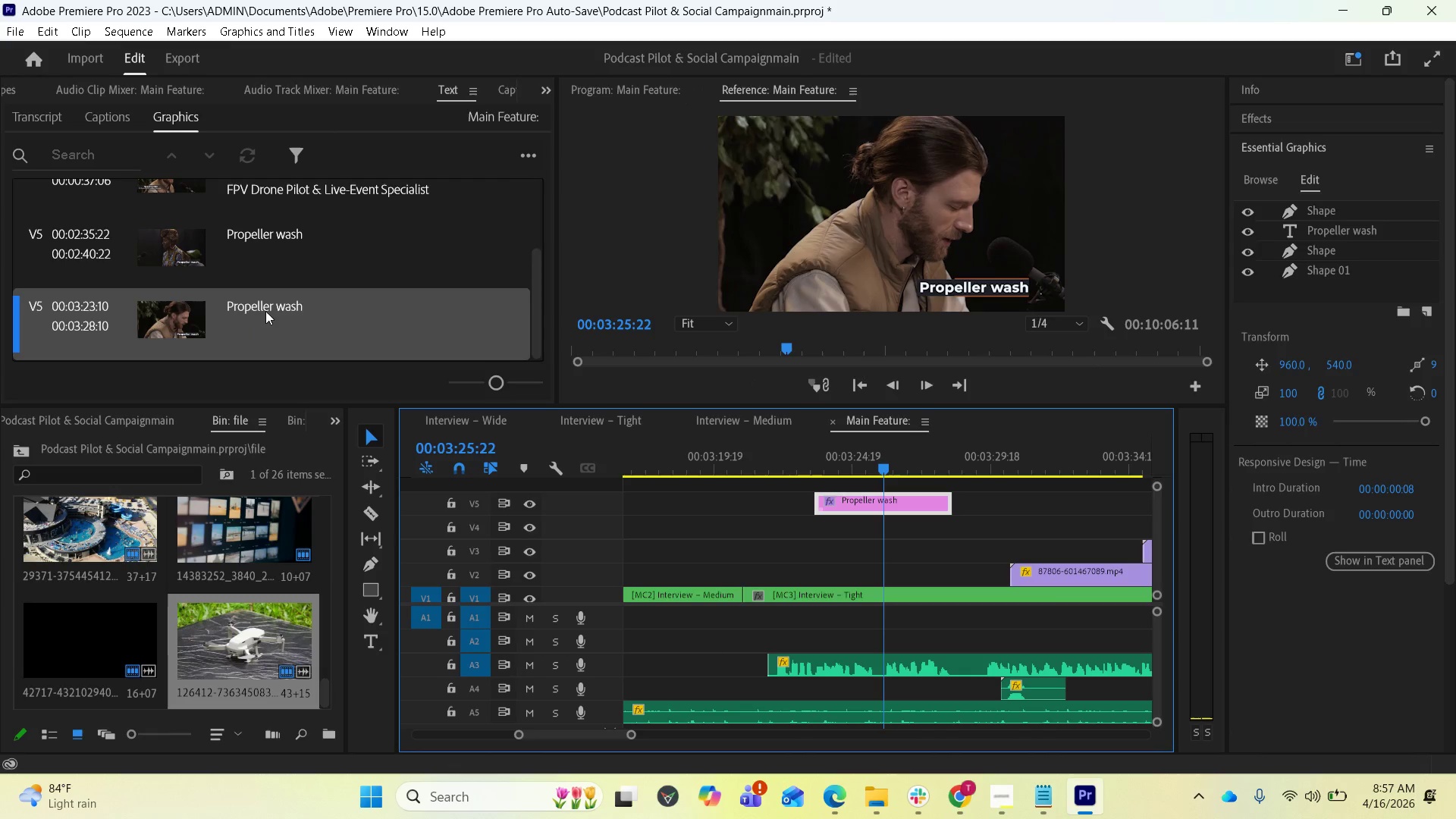 
double_click([266, 310])
 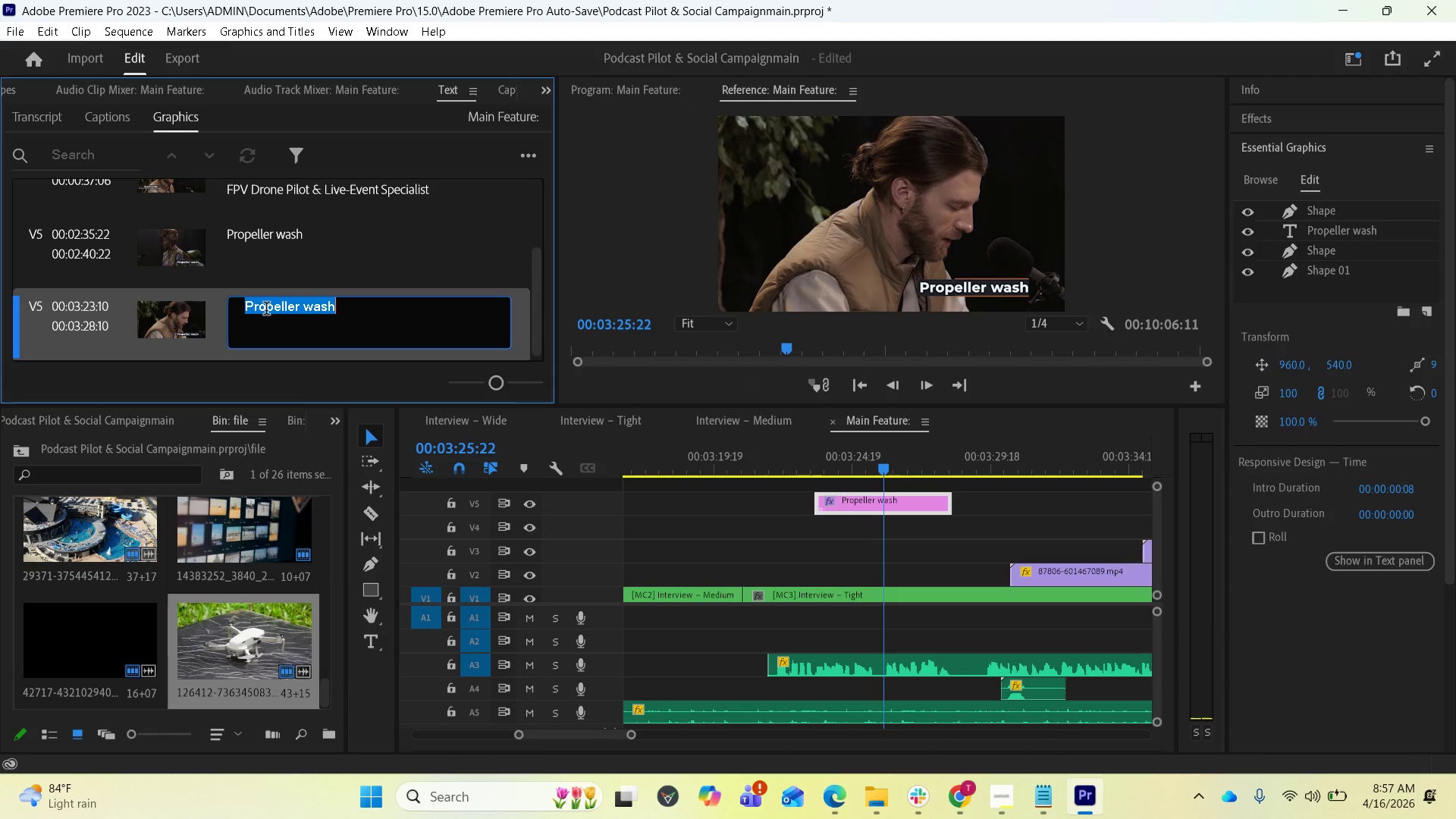 
key(Control+V)
 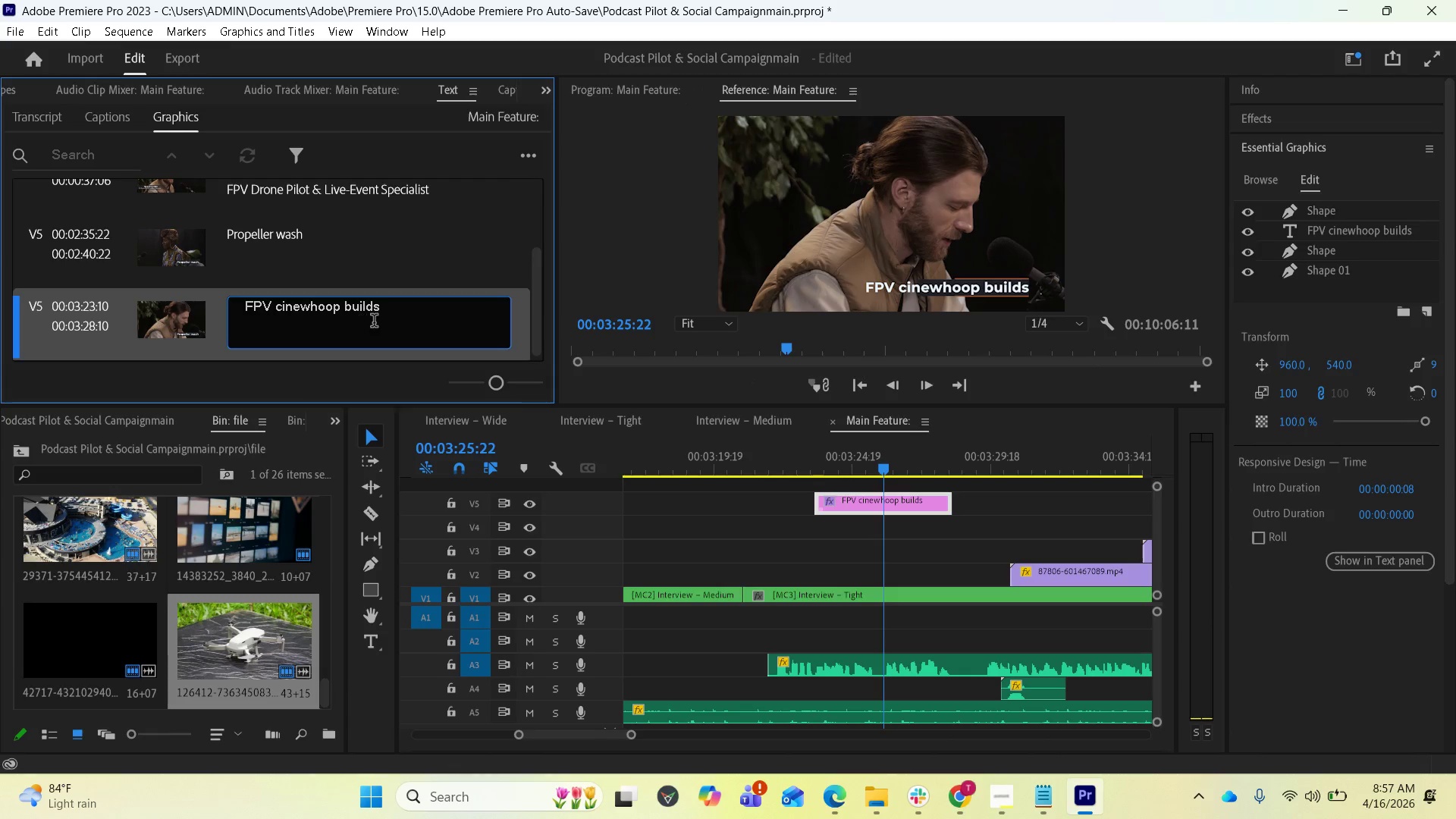 
left_click([382, 319])
 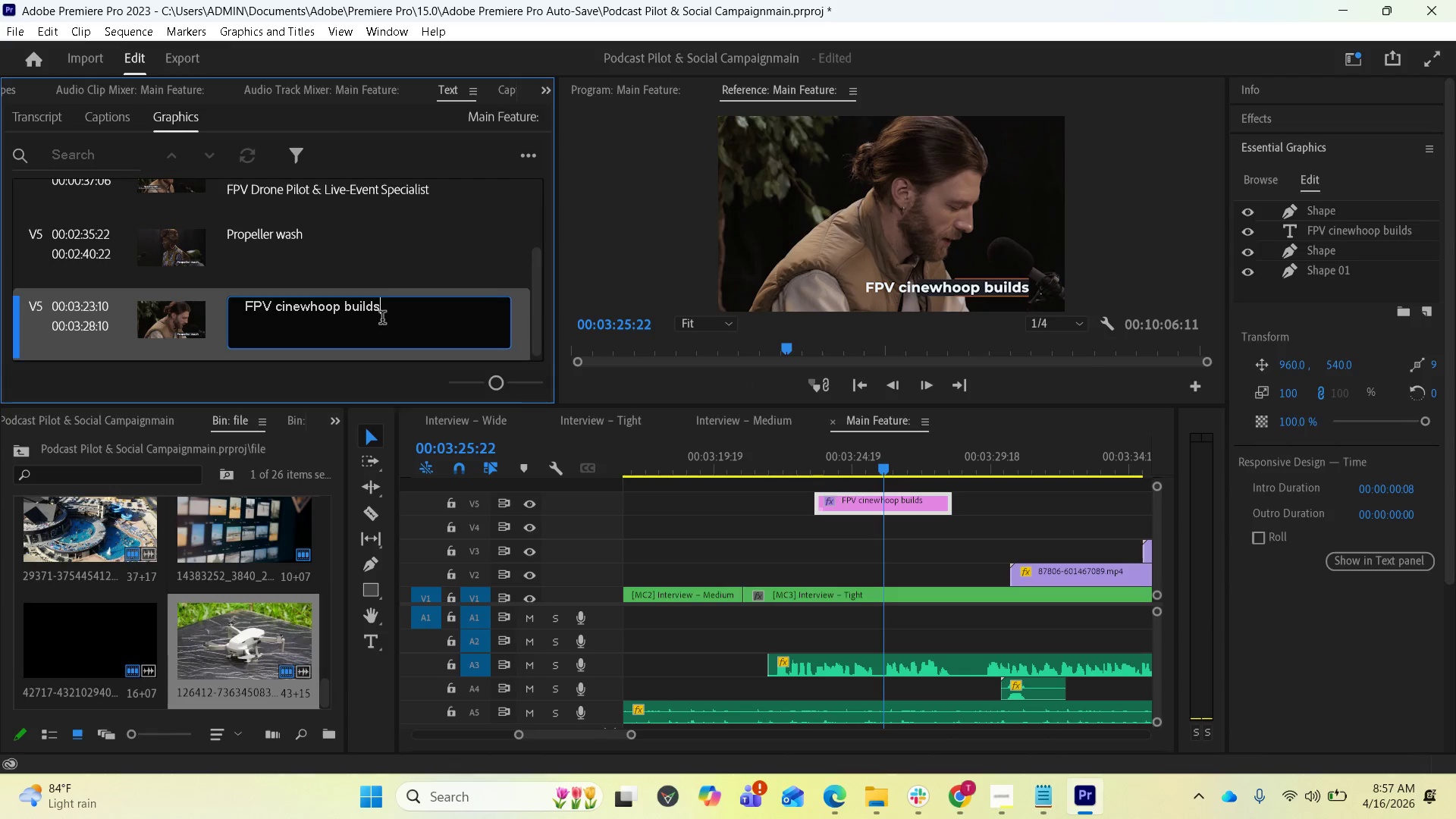 
key(Backspace)
 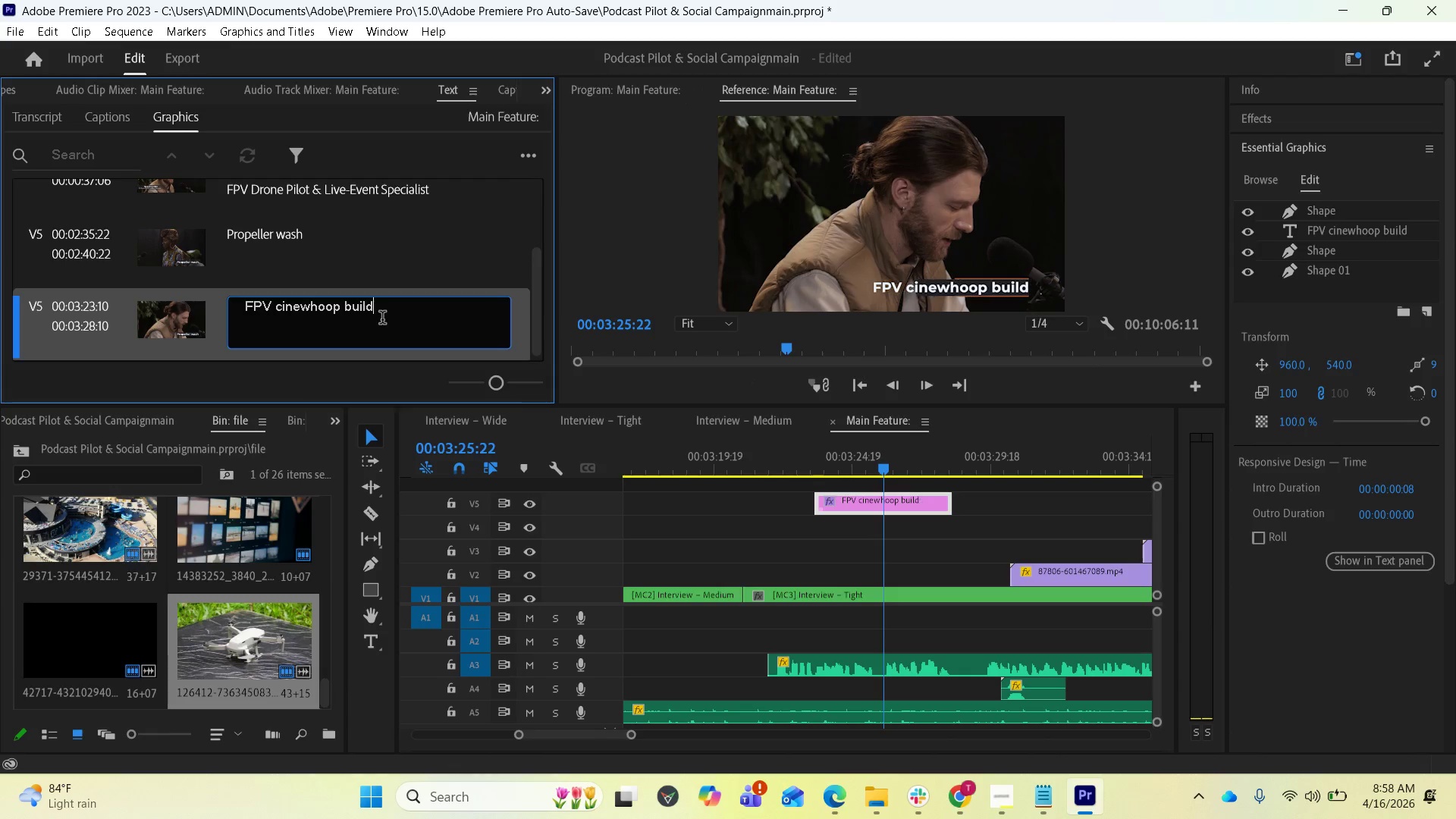 
key(Backspace)
 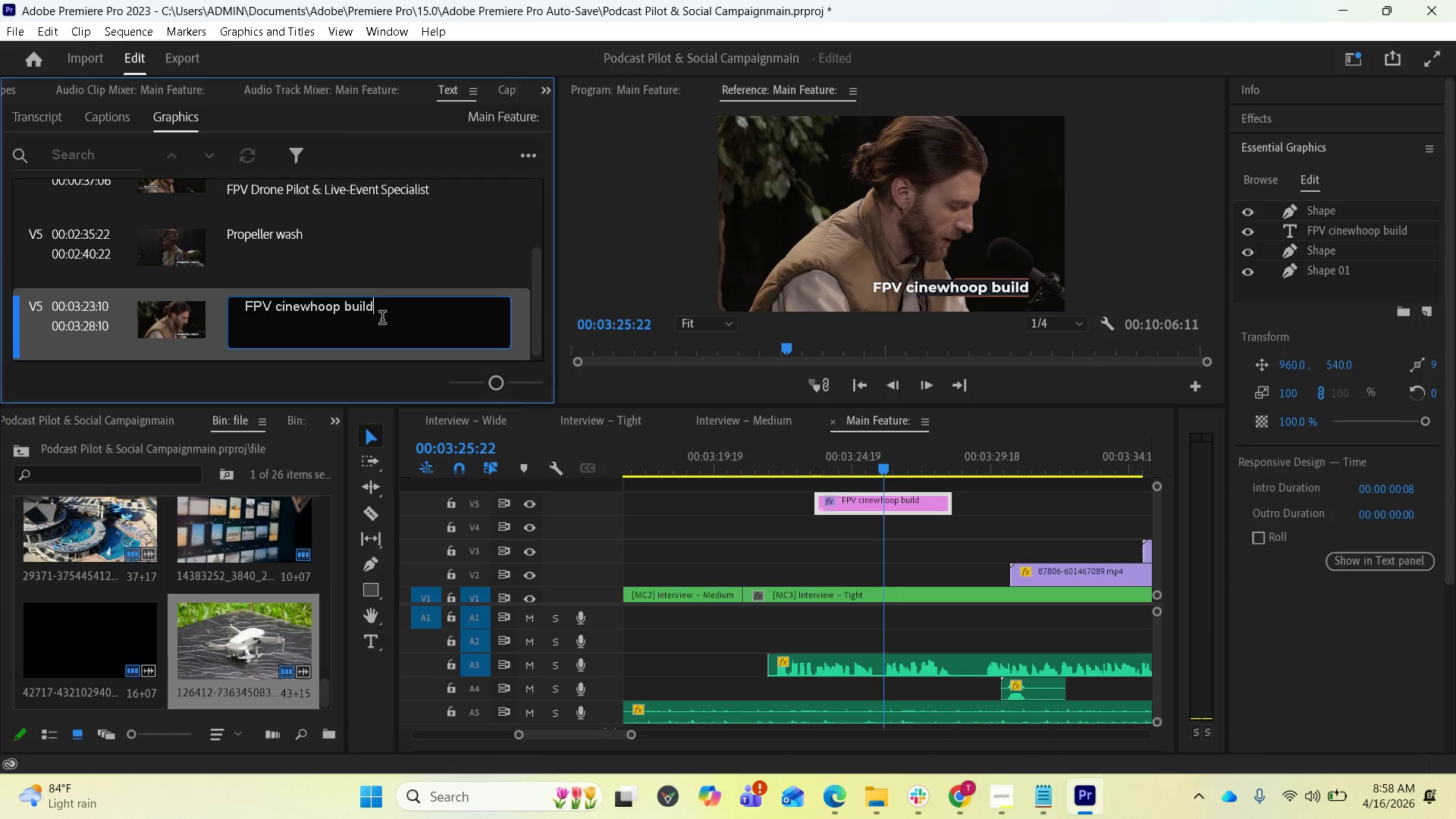 
key(Backspace)
 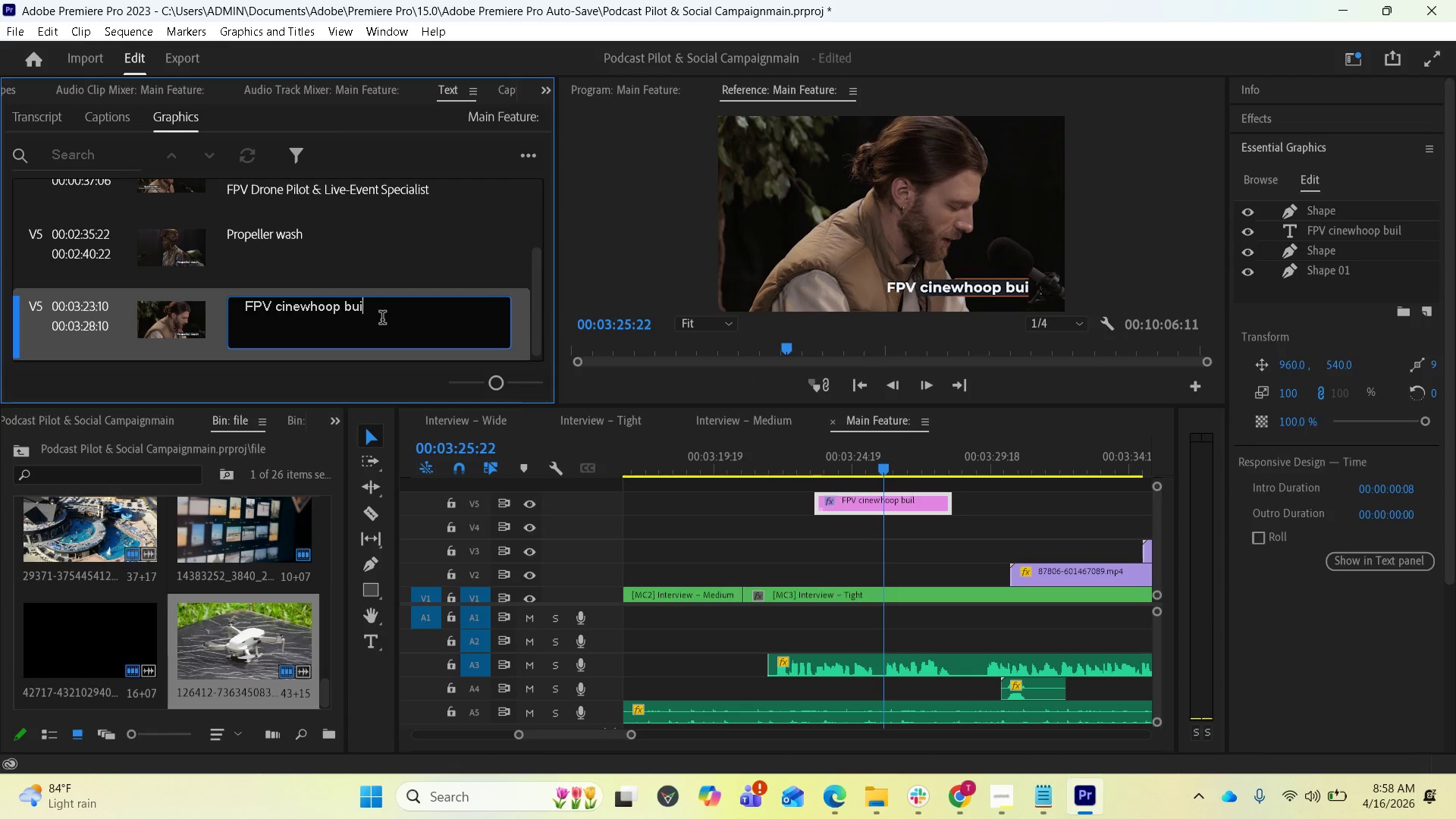 
key(Backspace)
 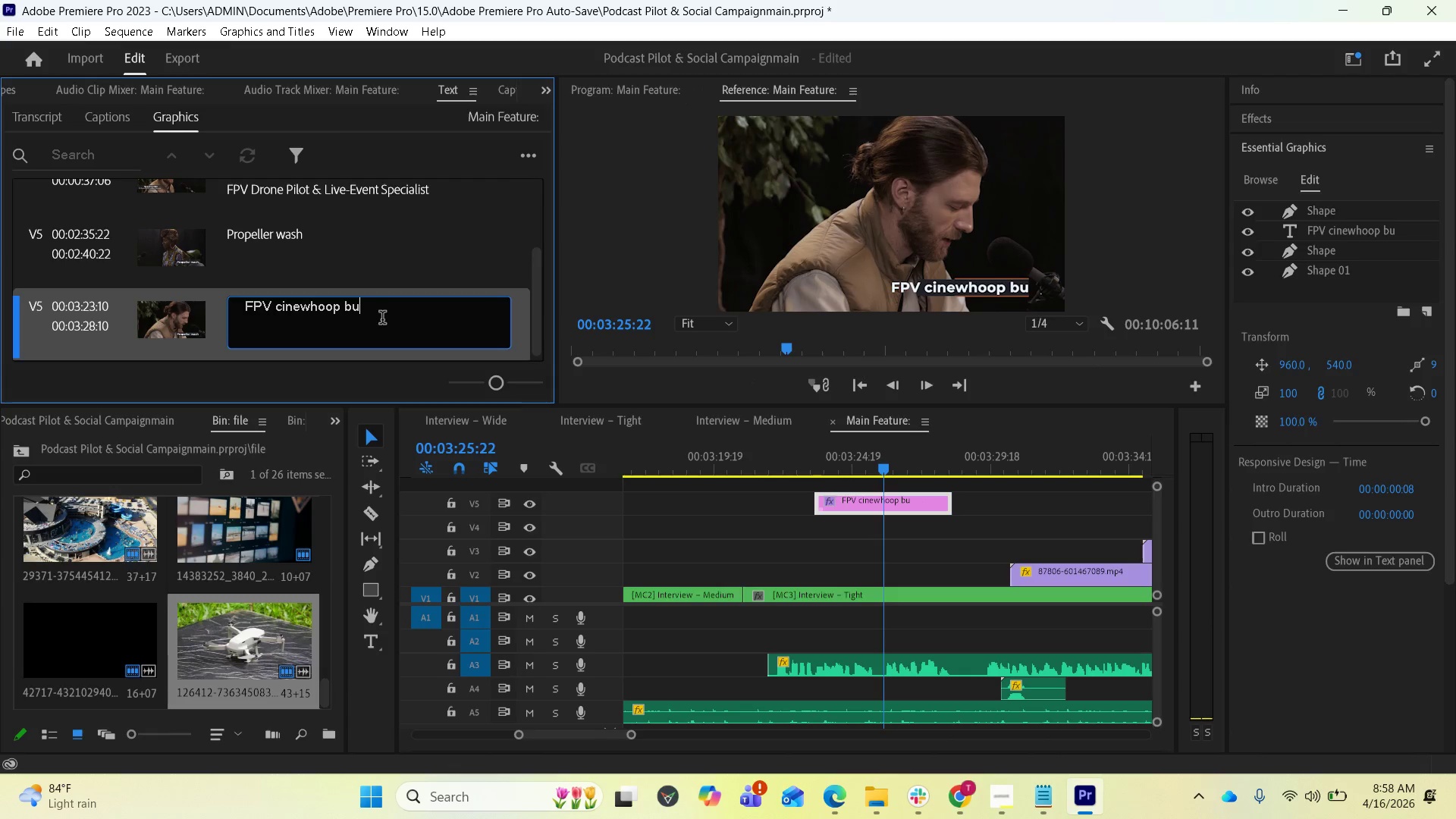 
key(Backspace)
 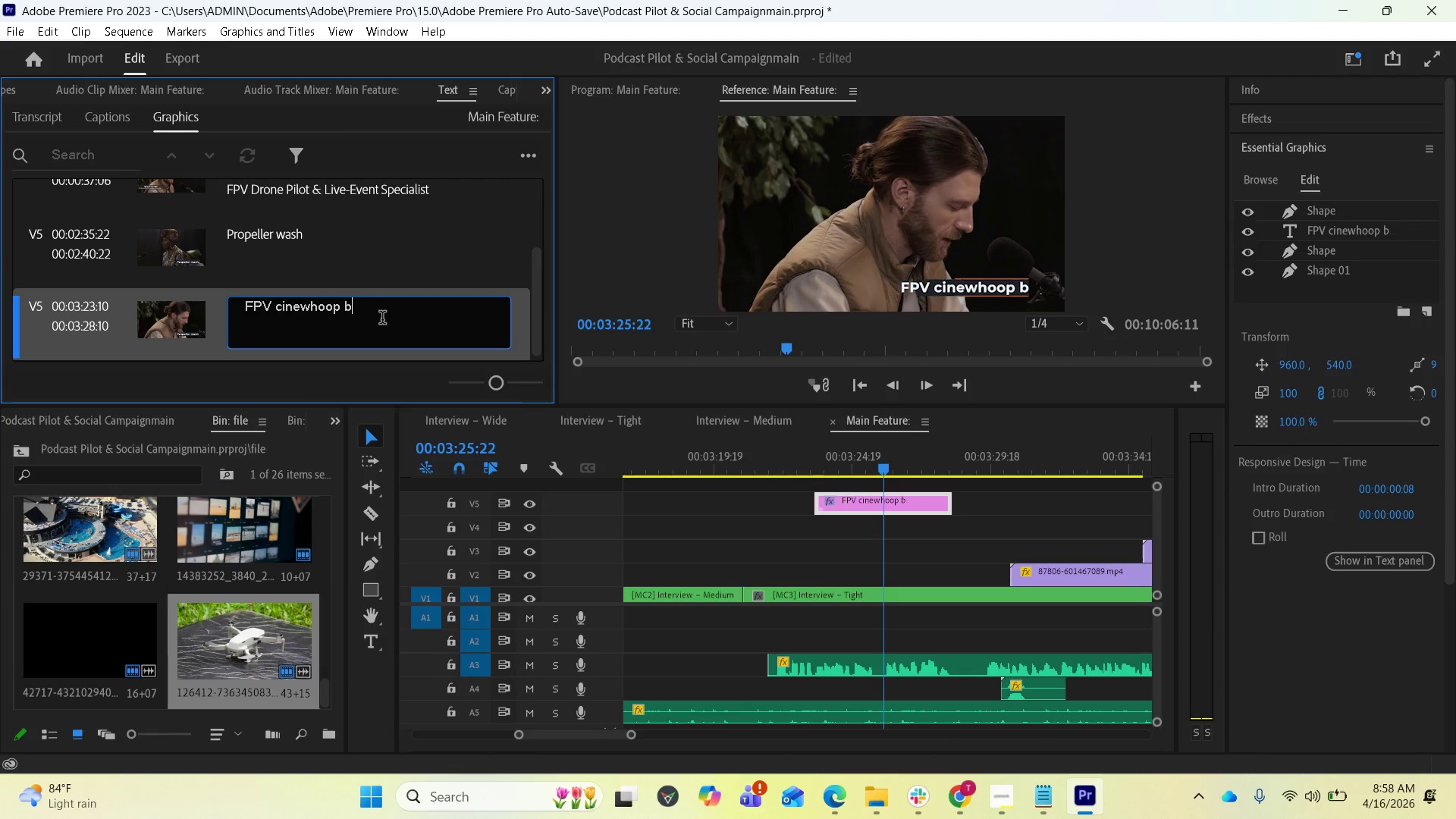 
key(Backspace)
 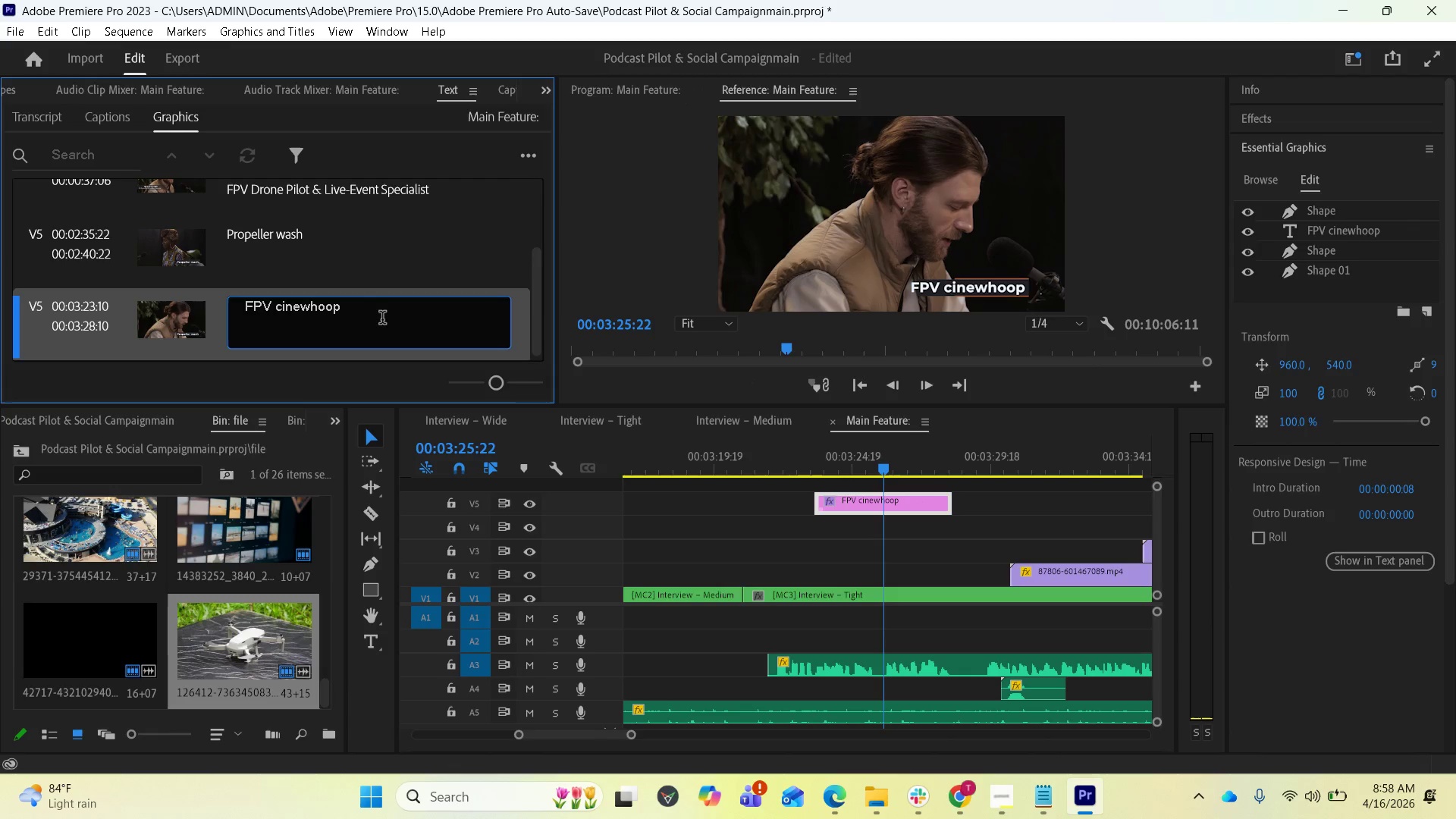 
key(Backspace)
 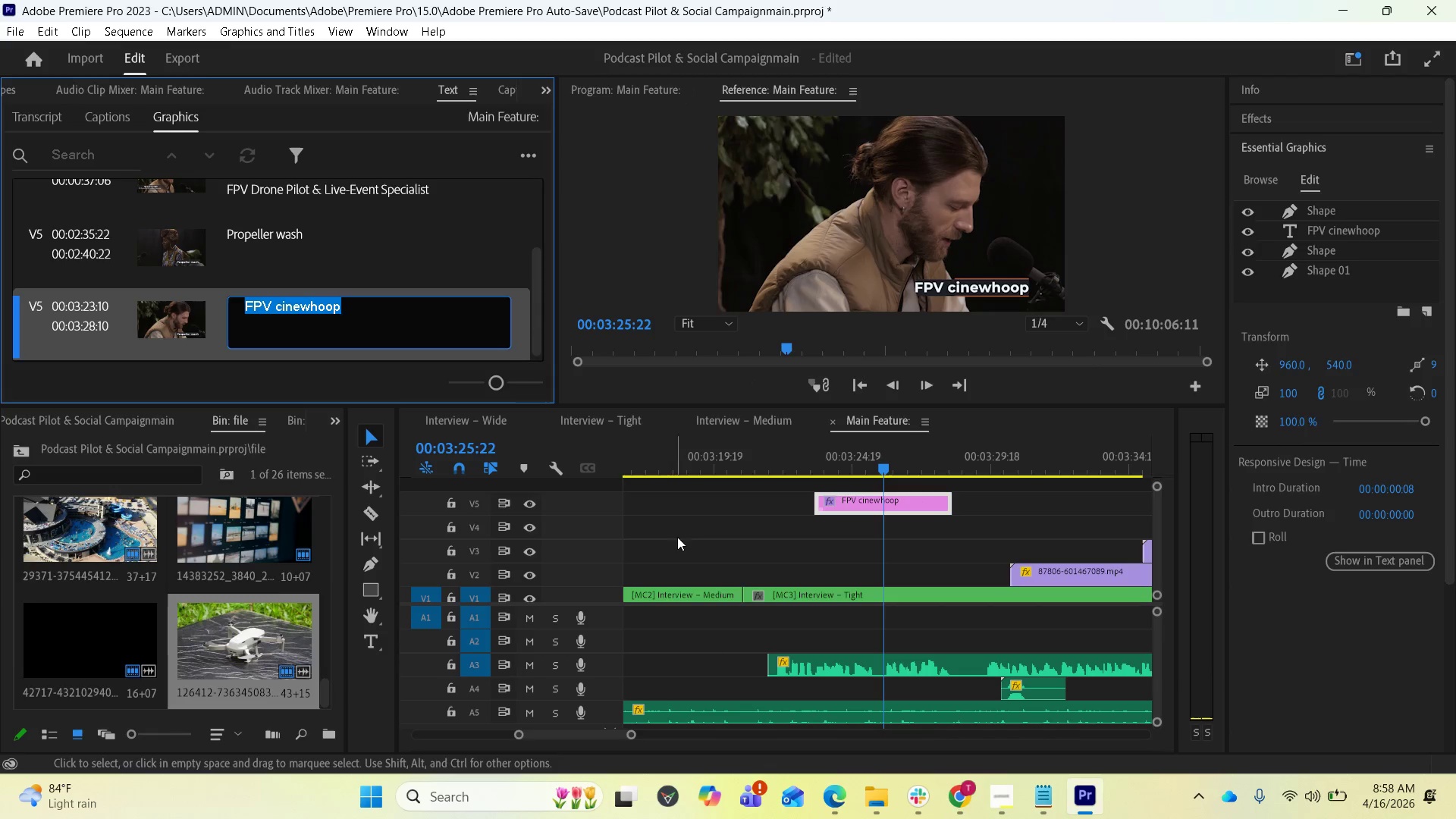 
left_click([714, 537])
 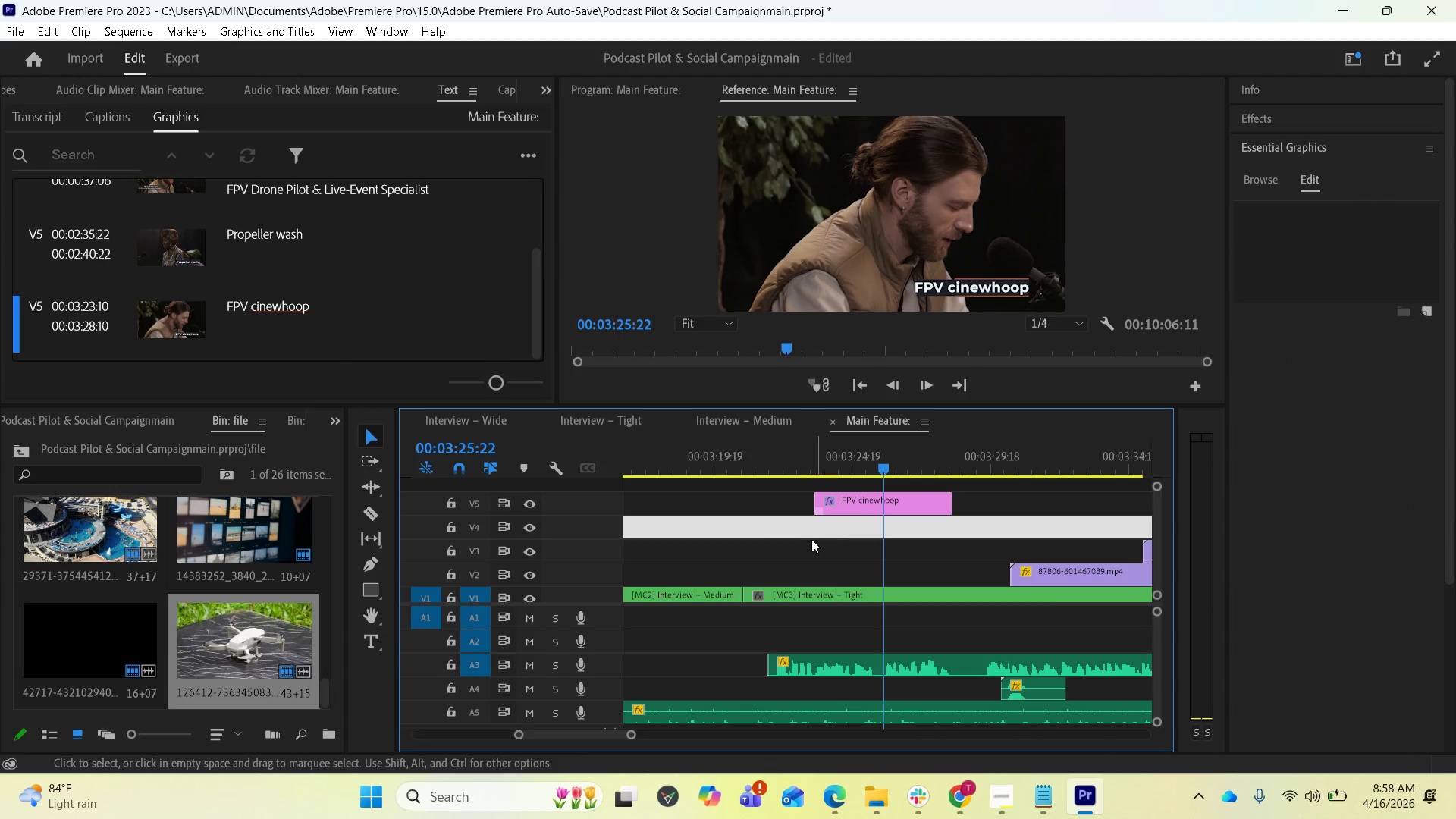 
left_click([783, 558])
 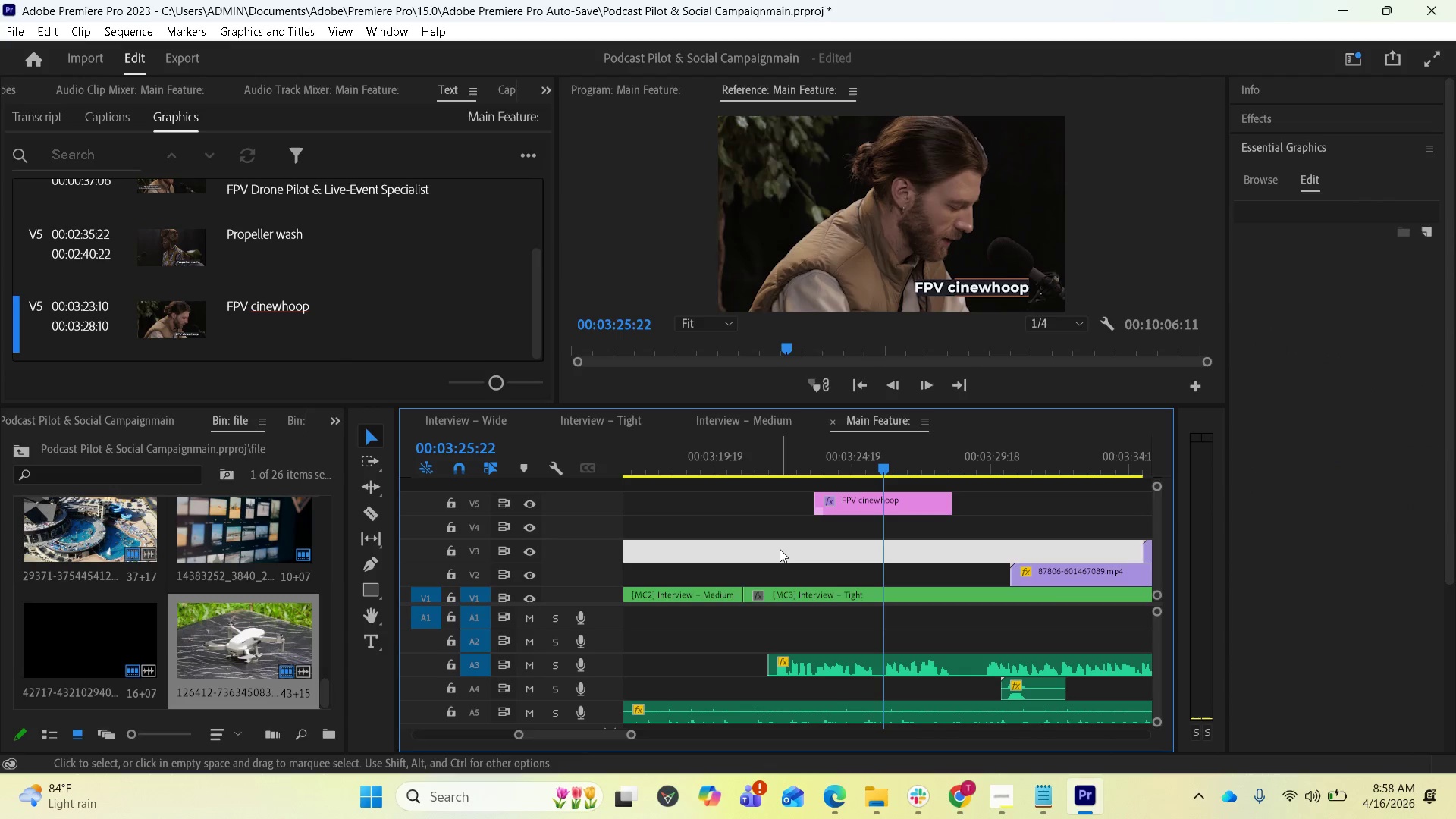 
scroll: coordinate [774, 532], scroll_direction: up, amount: 18.0
 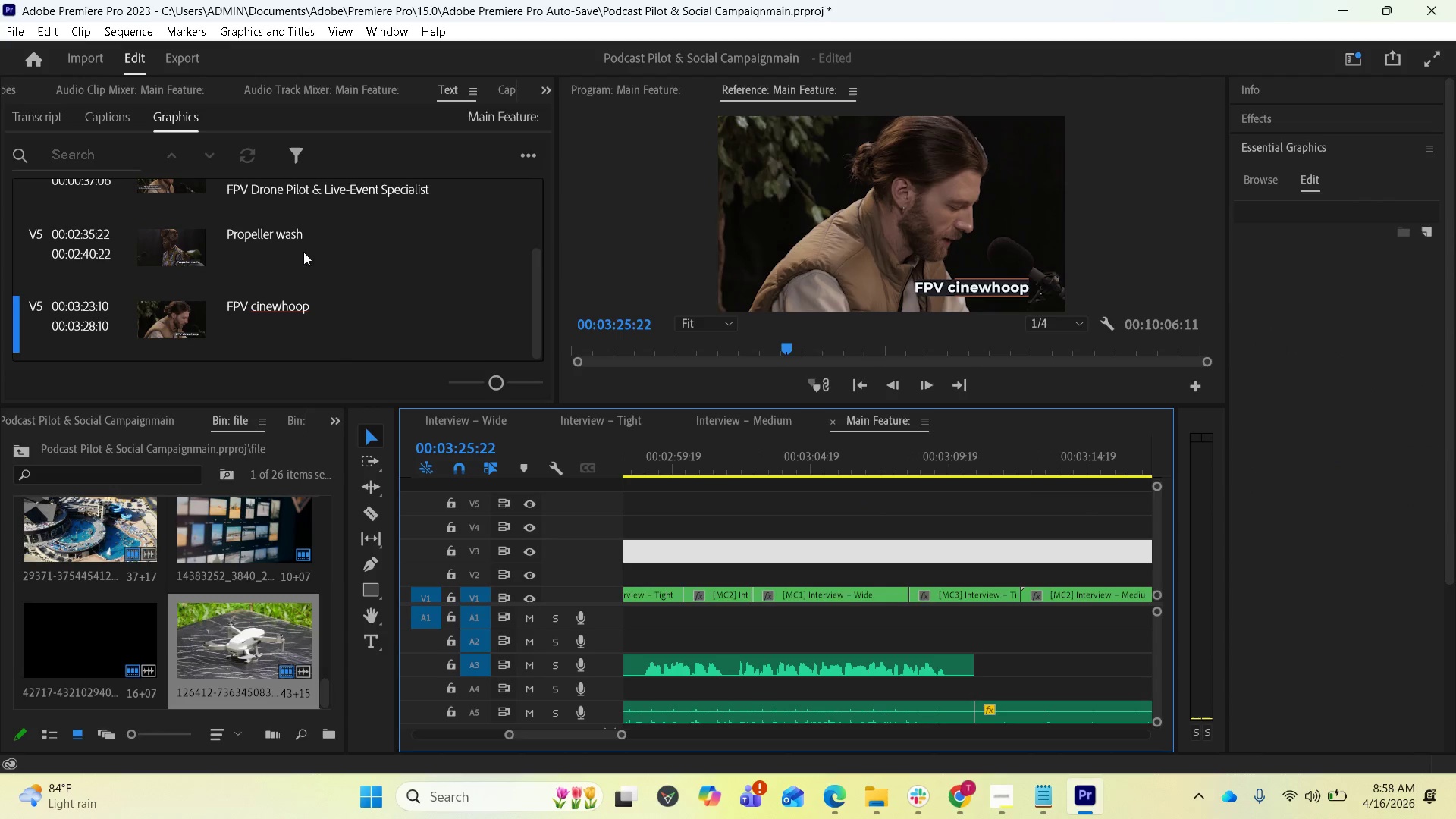 
left_click([299, 242])
 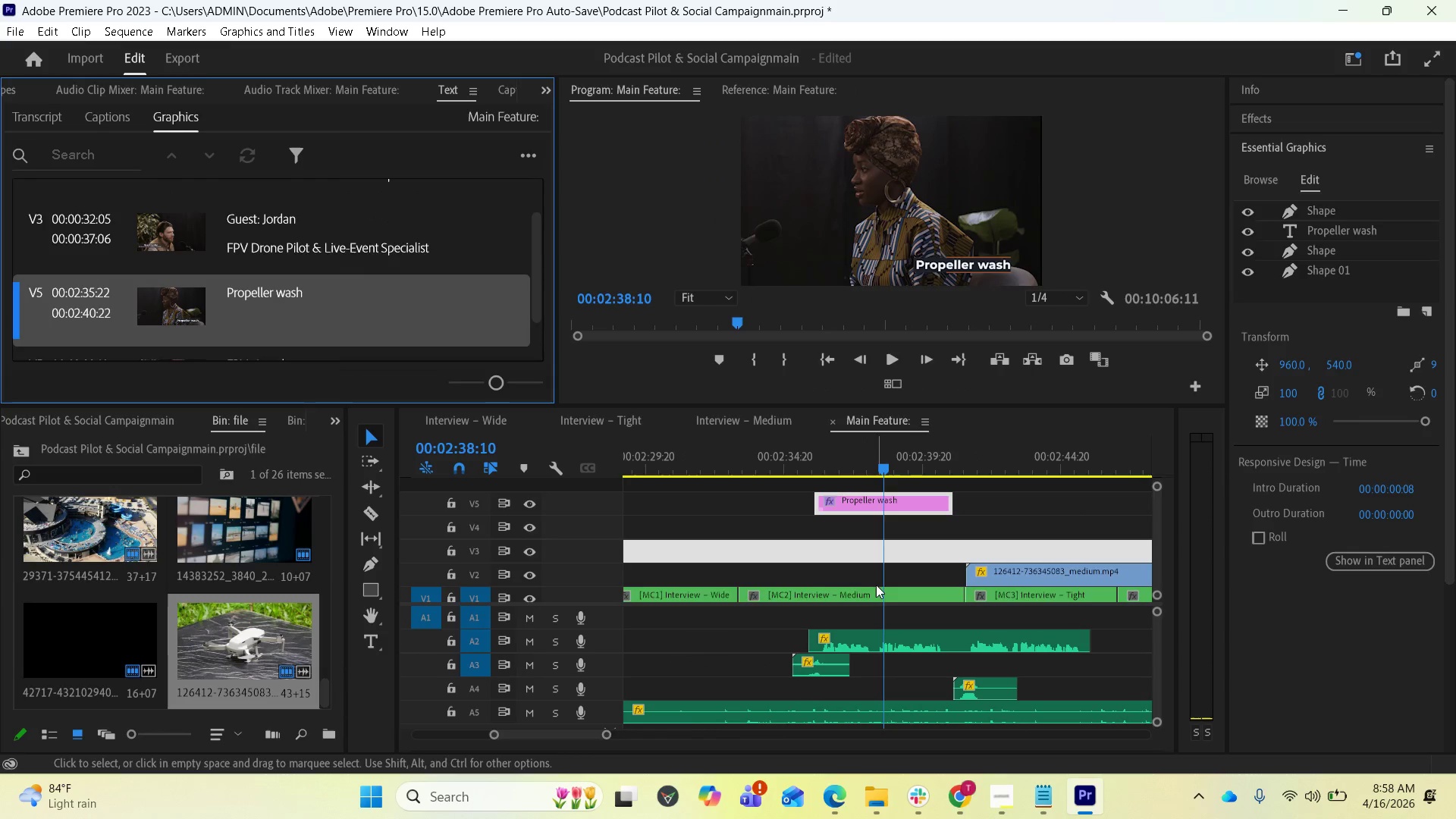 
left_click([871, 603])
 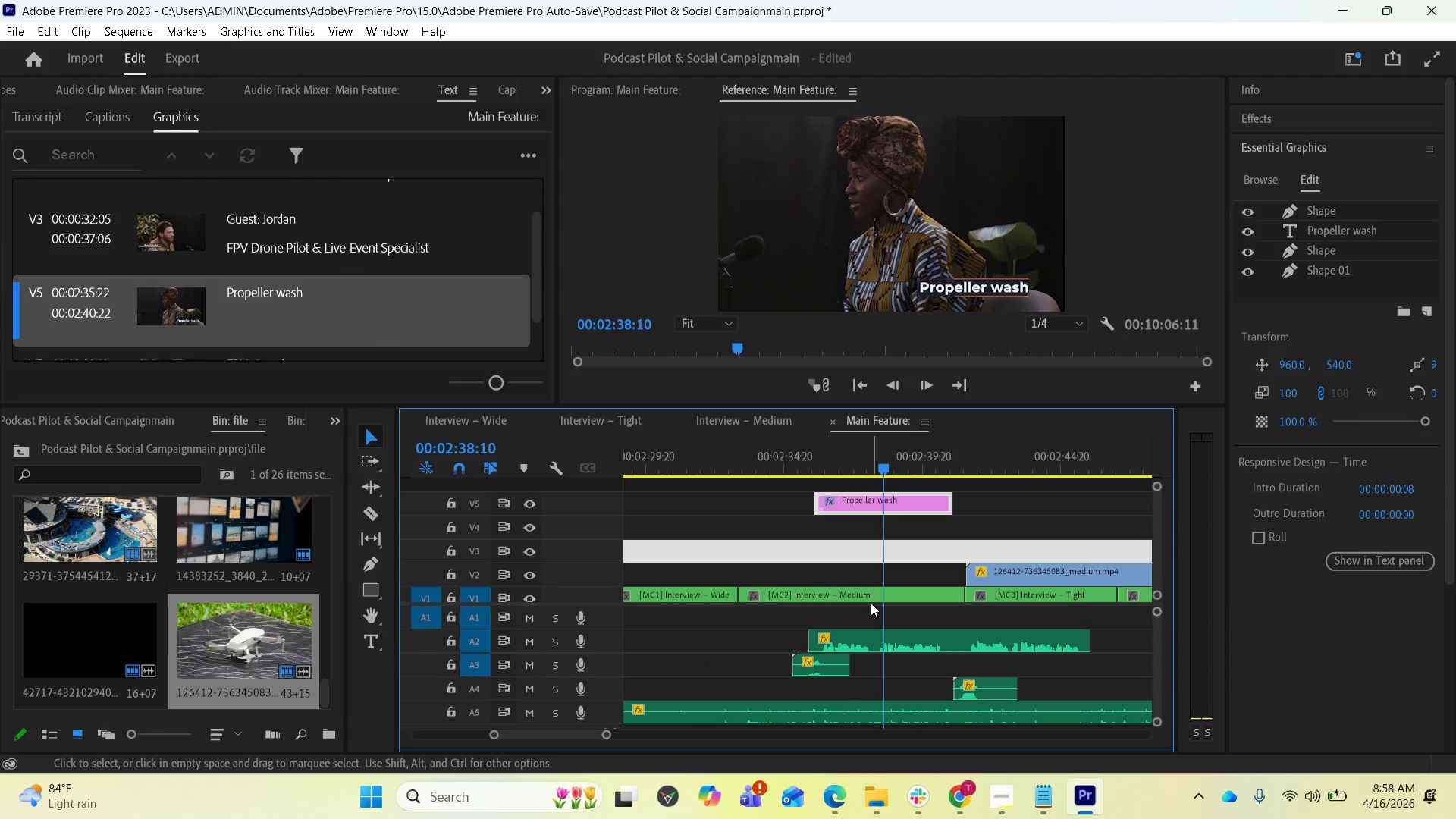 
key(Equal)